 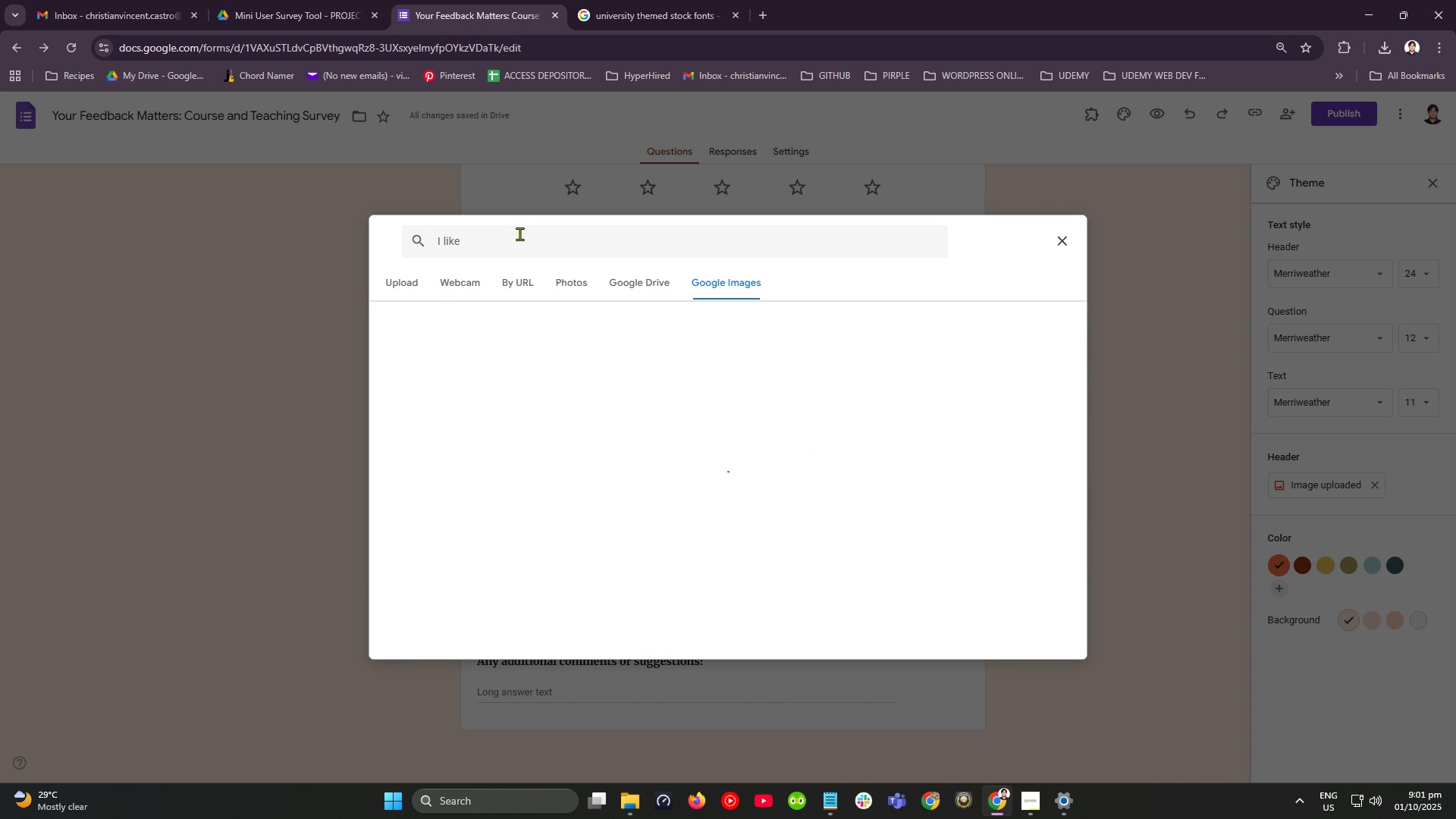 
key(Enter)
 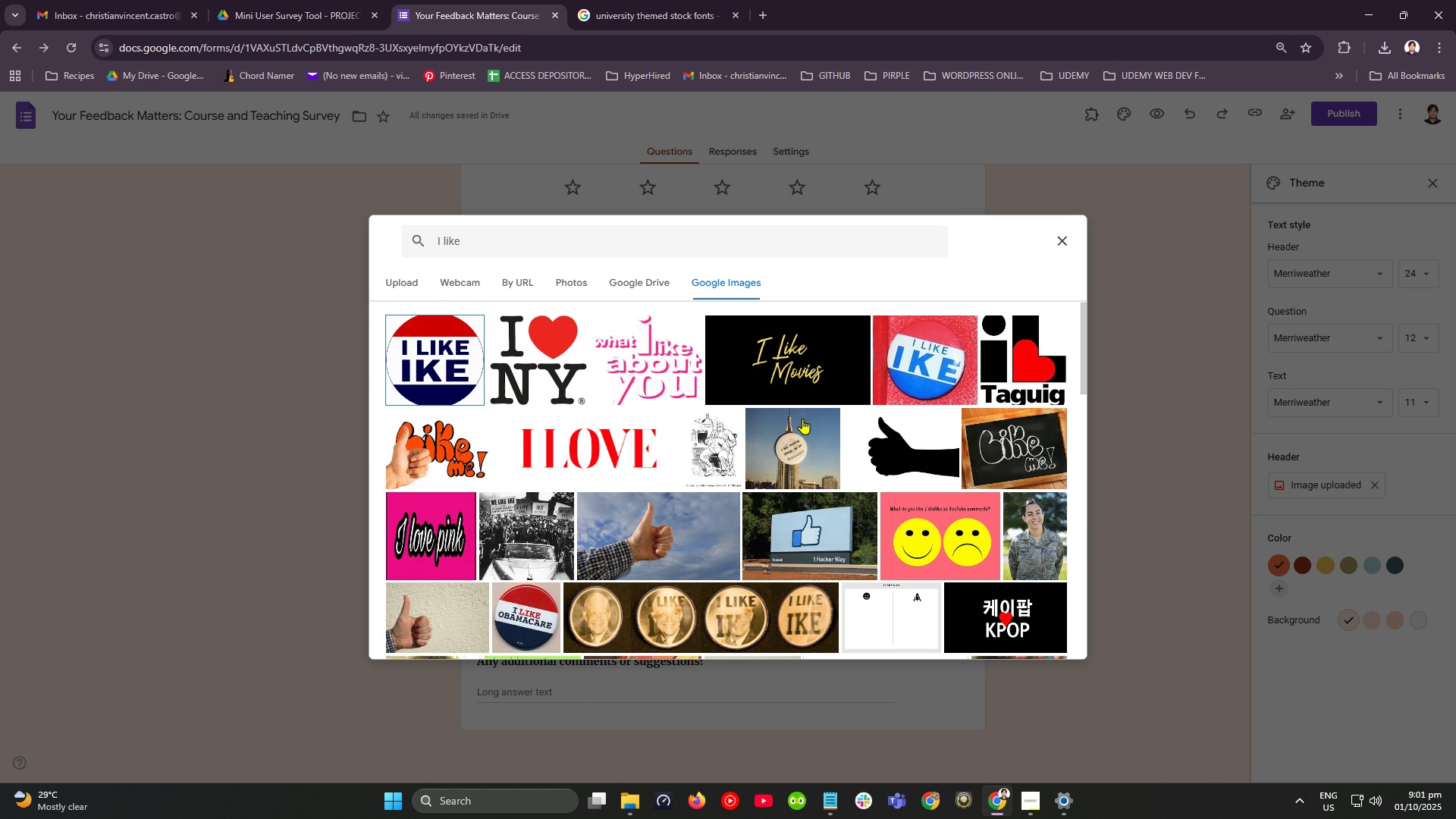 
wait(15.4)
 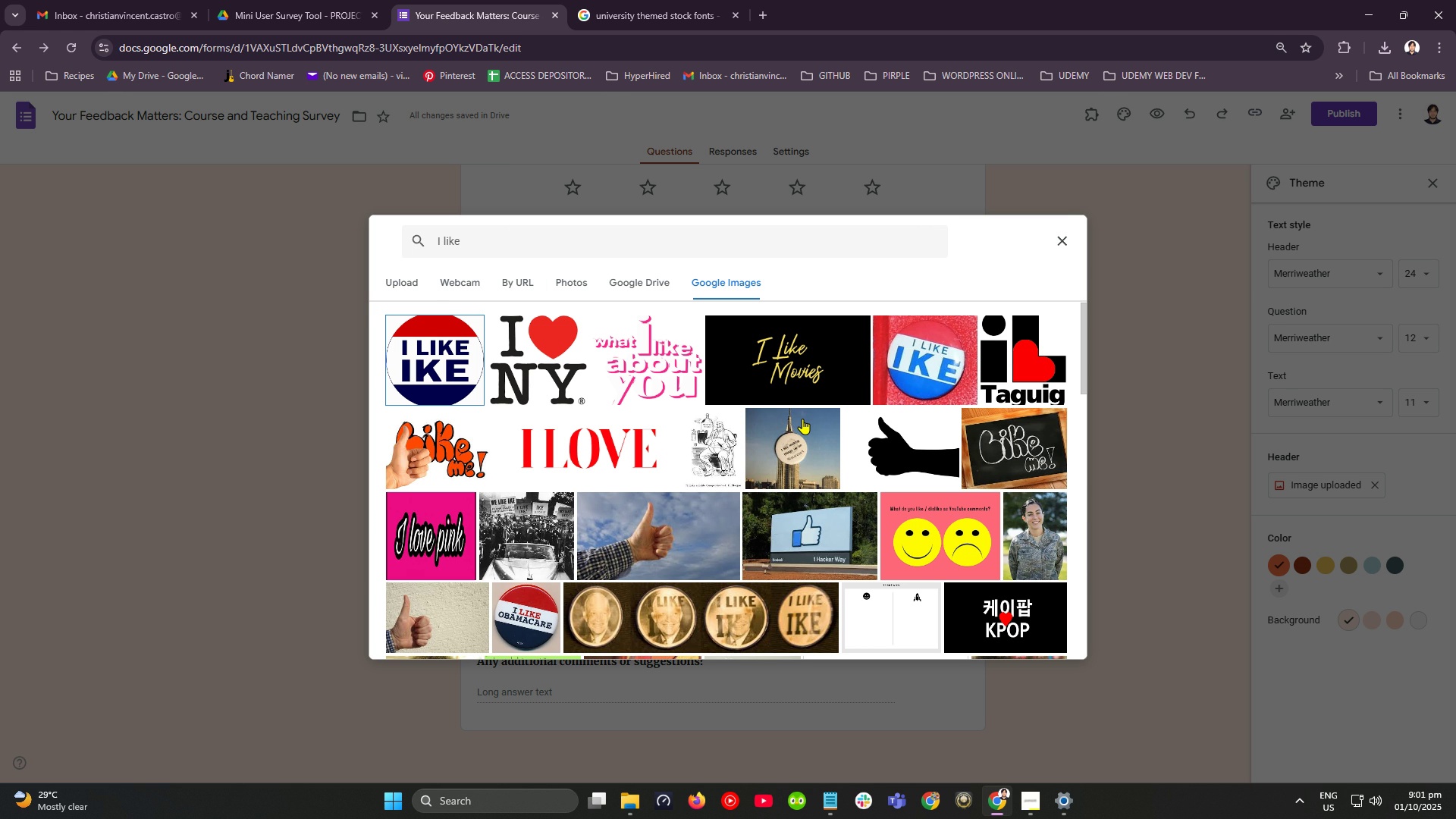 
scroll: coordinate [802, 419], scroll_direction: down, amount: 6.0
 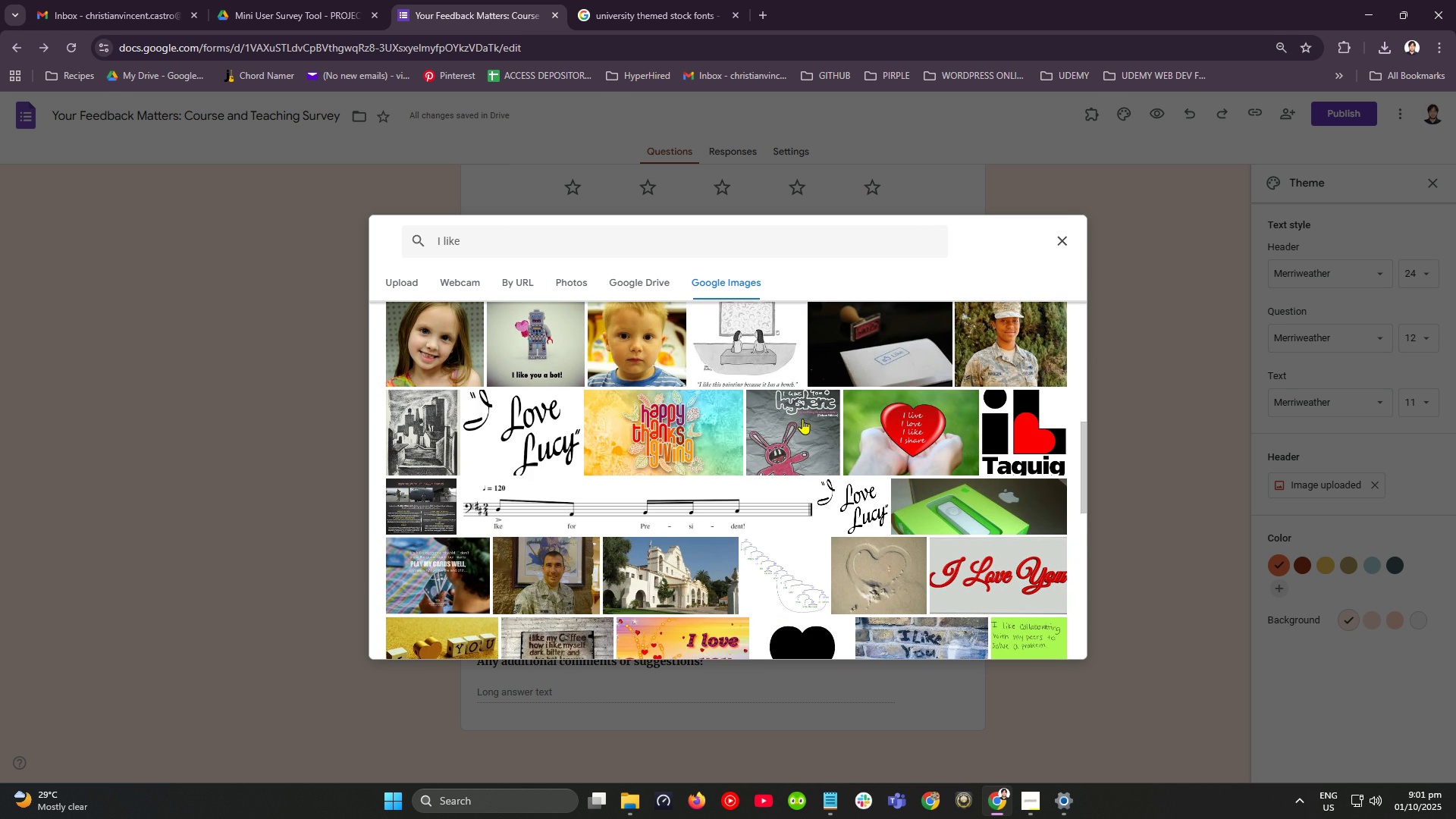 
key(Alt+AltLeft)
 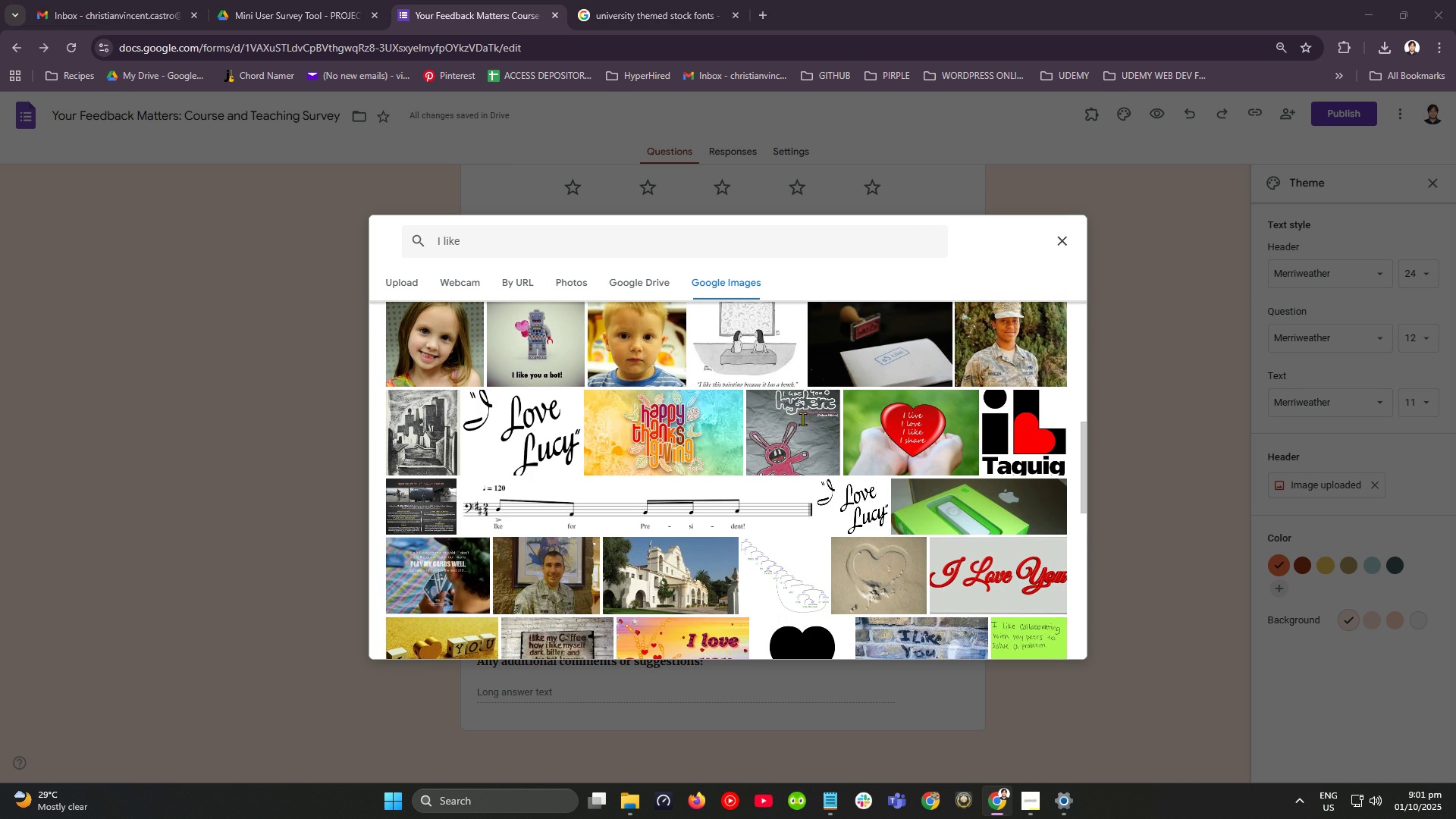 
key(Alt+Tab)
 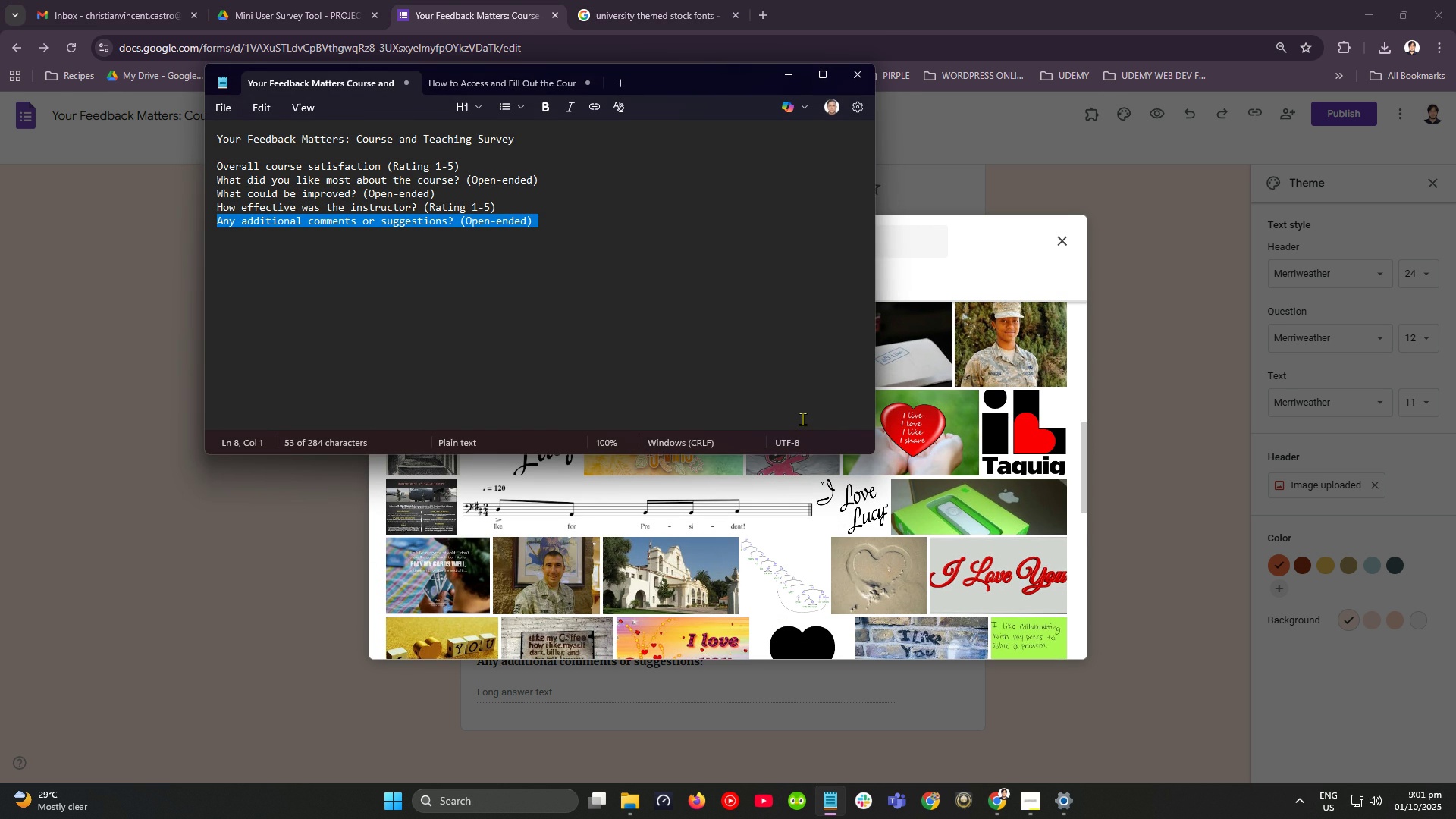 
key(Alt+AltLeft)
 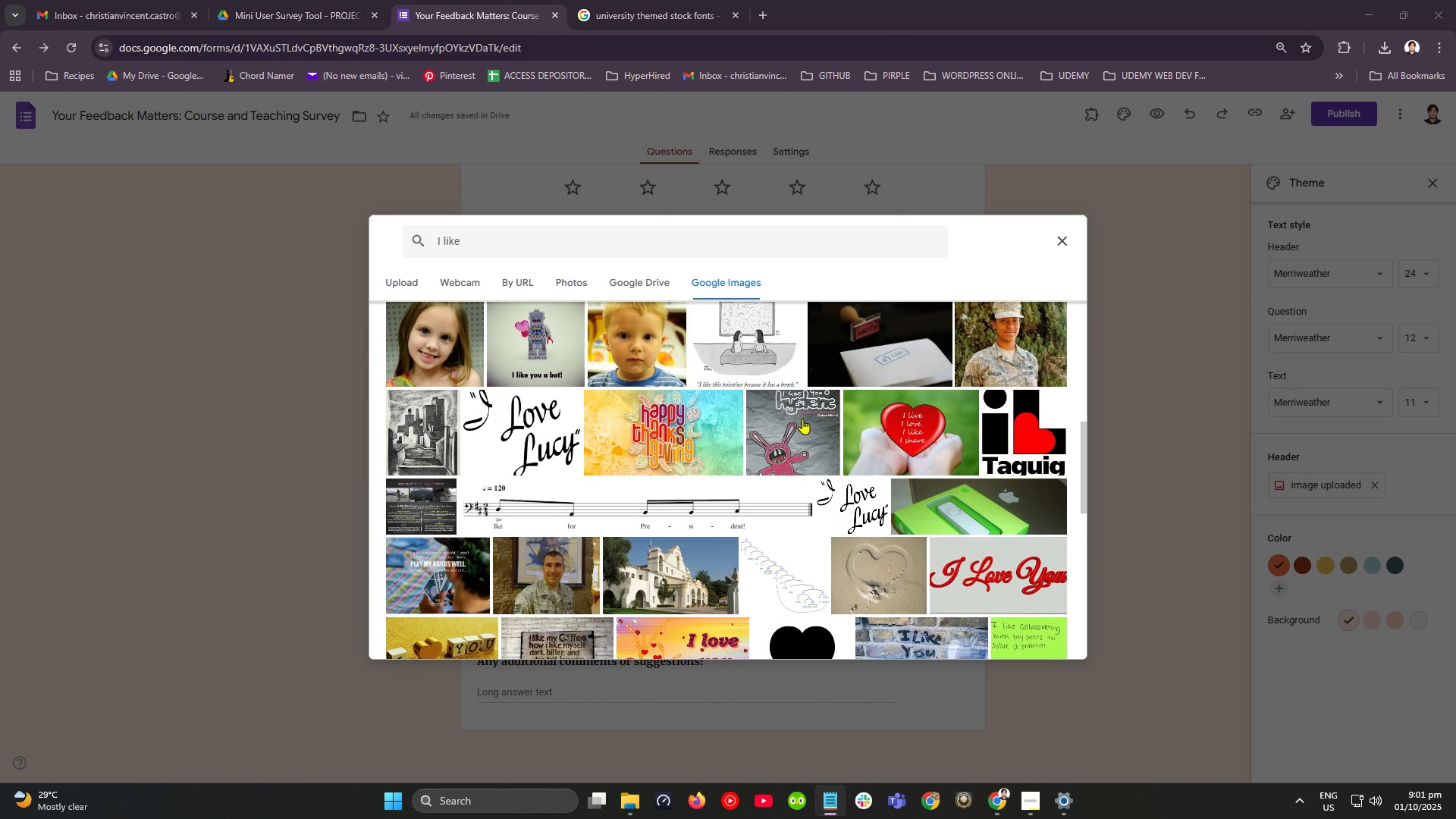 
key(Alt+Tab)
 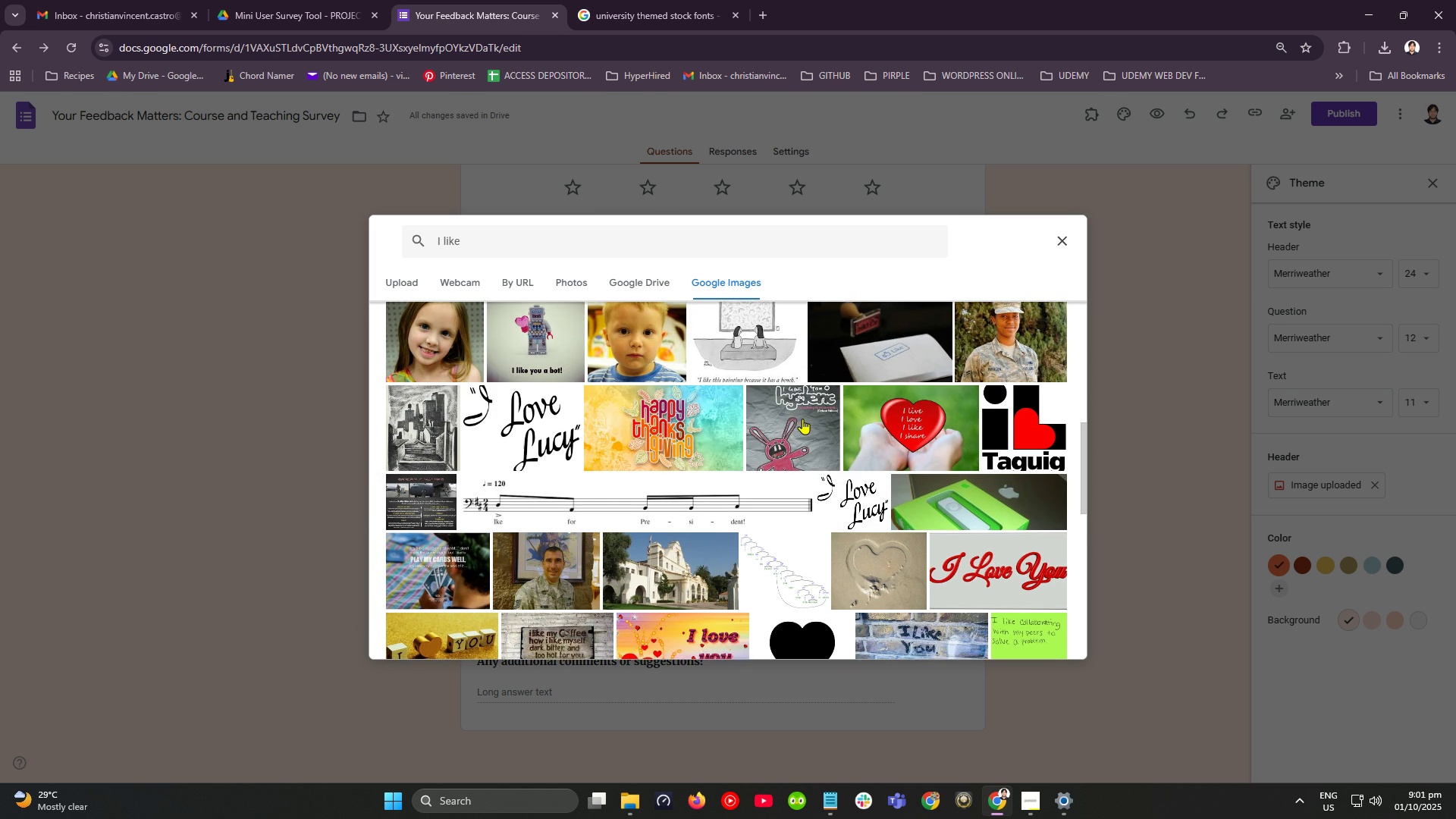 
scroll: coordinate [802, 419], scroll_direction: down, amount: 3.0
 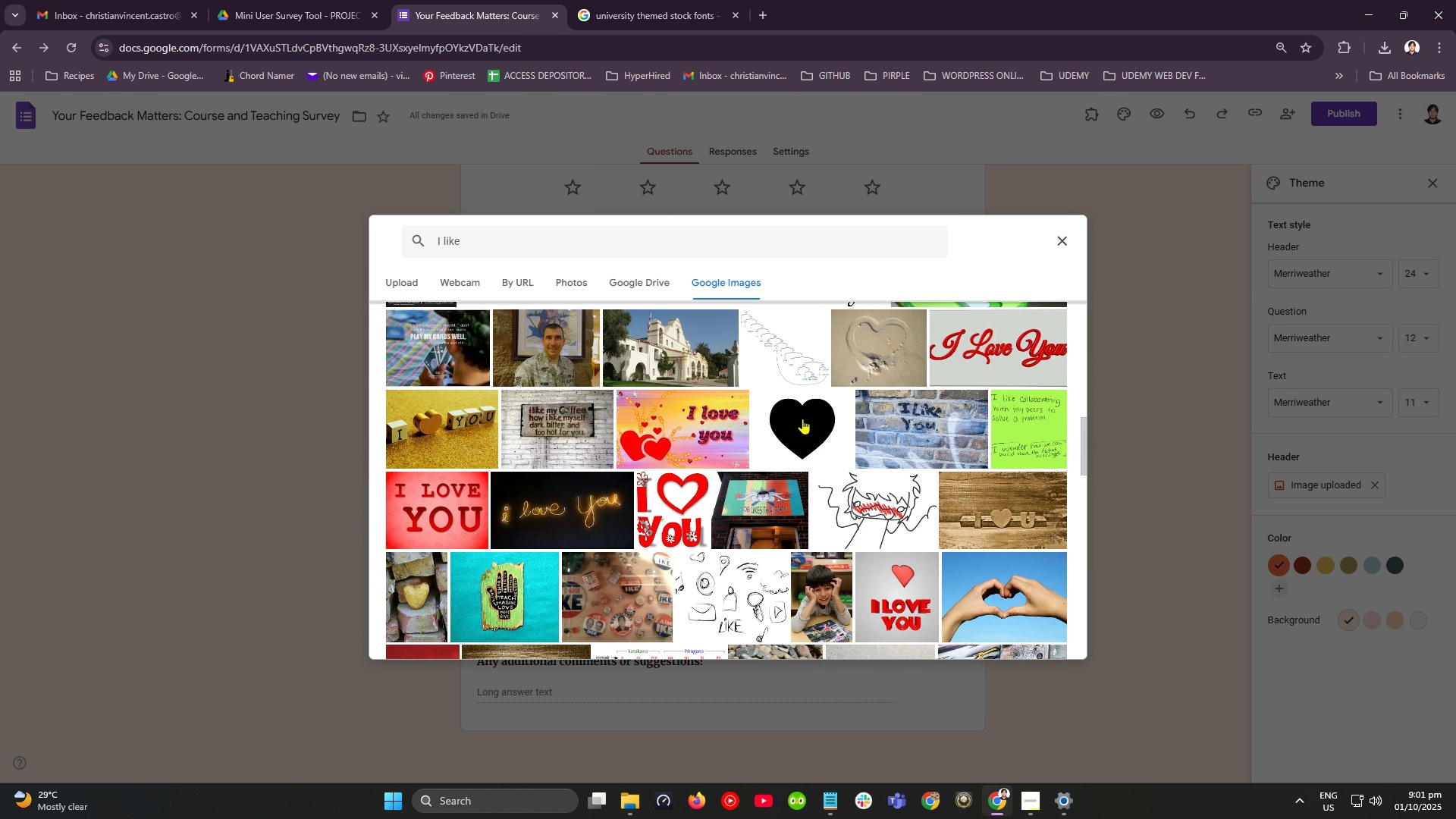 
scroll: coordinate [802, 419], scroll_direction: up, amount: 14.0
 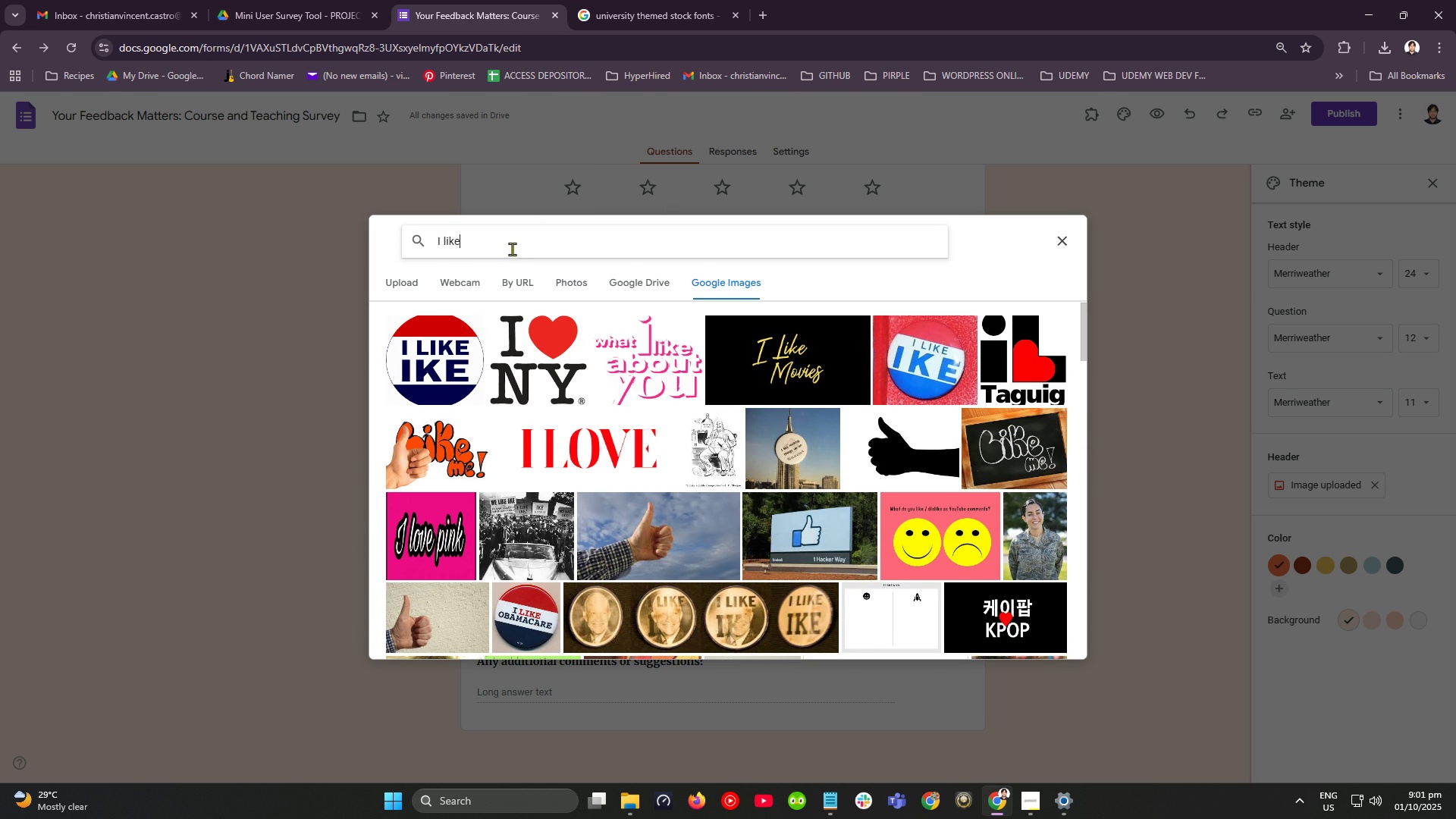 
double_click([512, 249])
 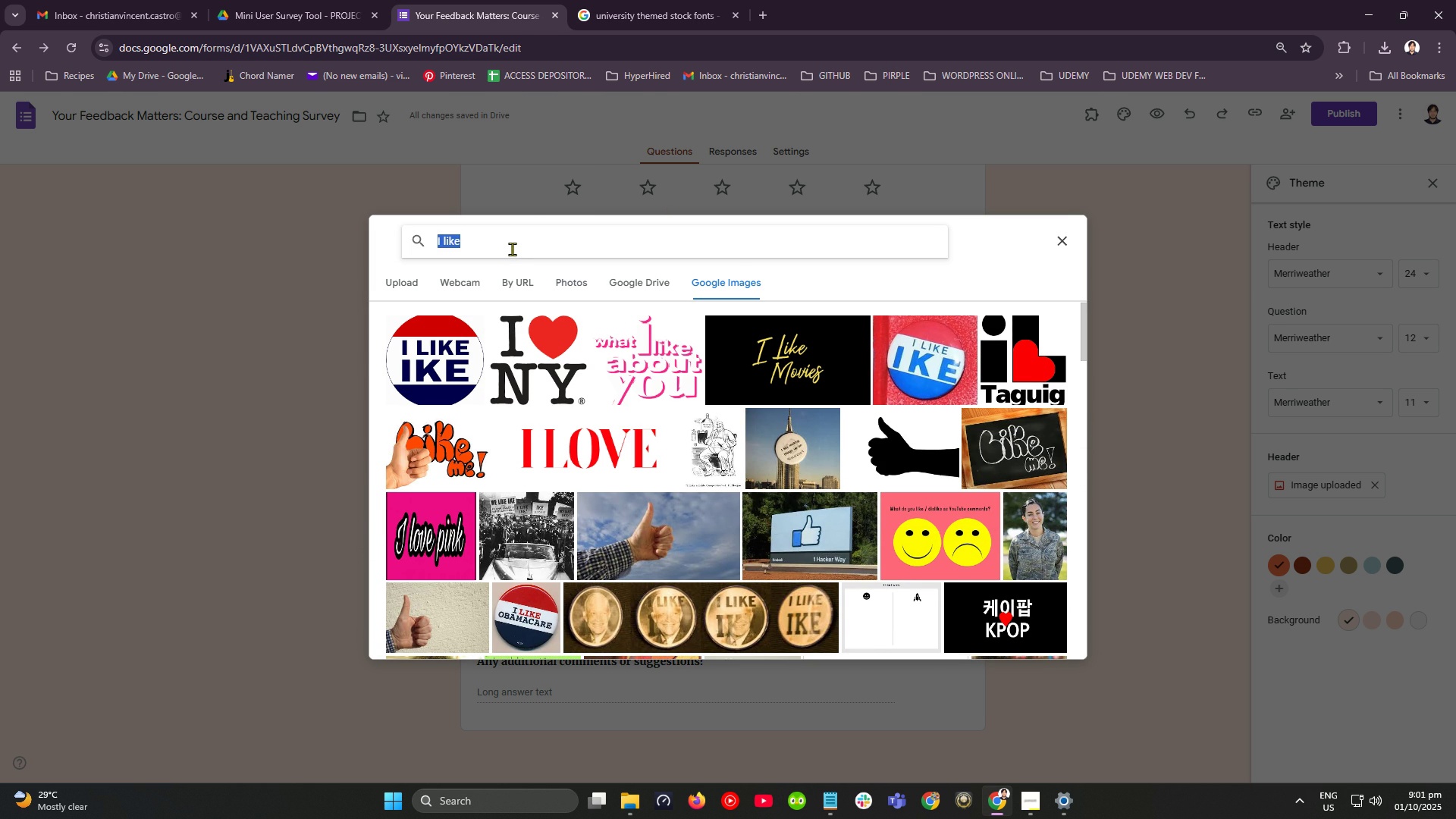 
triple_click([512, 249])
 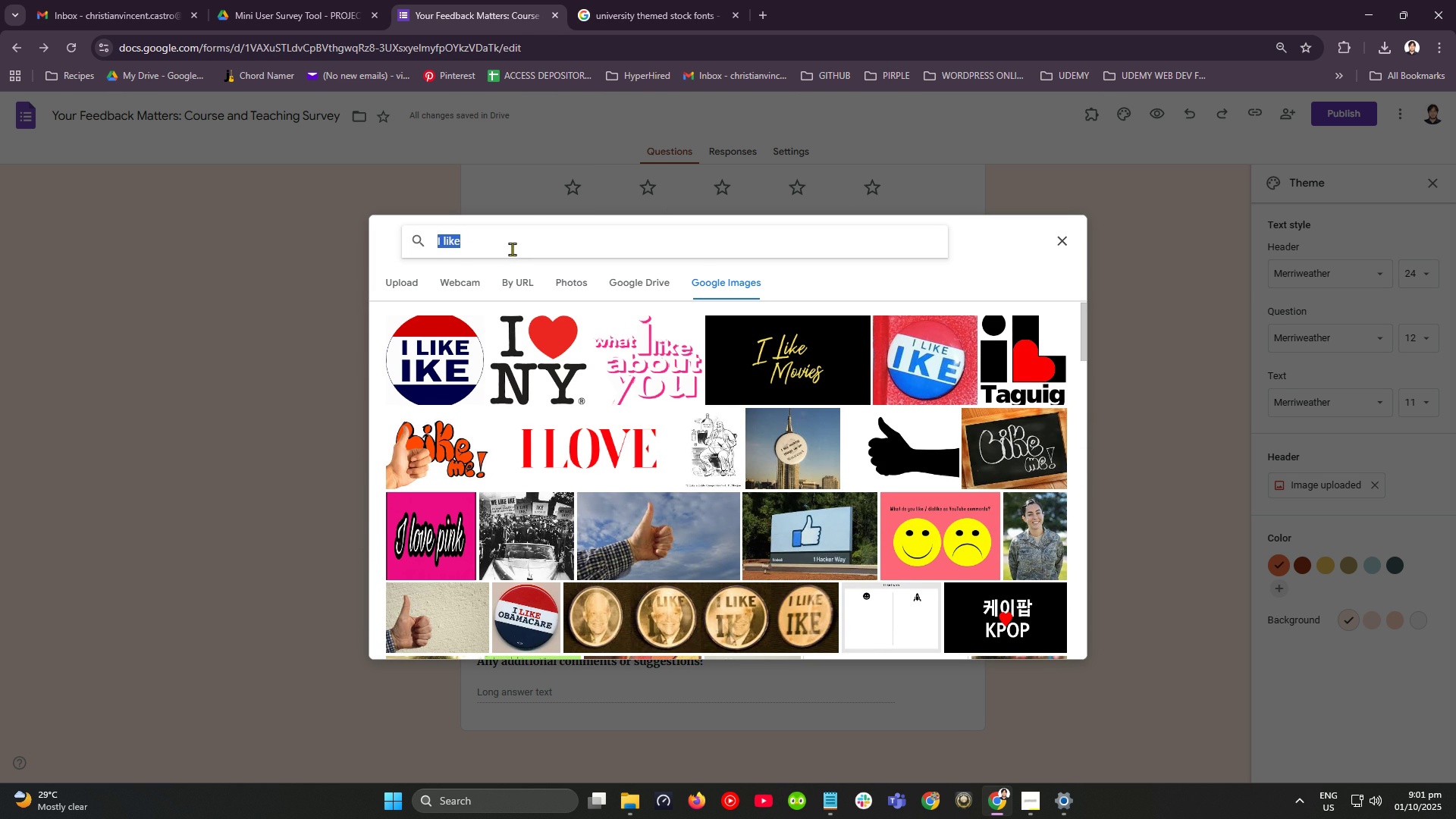 
type(finger poiunting )
key(Backspace)
key(Backspace)
key(Backspace)
key(Backspace)
key(Backspace)
key(Backspace)
key(Backspace)
key(Backspace)
type(initi)
key(Backspace)
key(Backspace)
key(Backspace)
type(ting something in an book)
 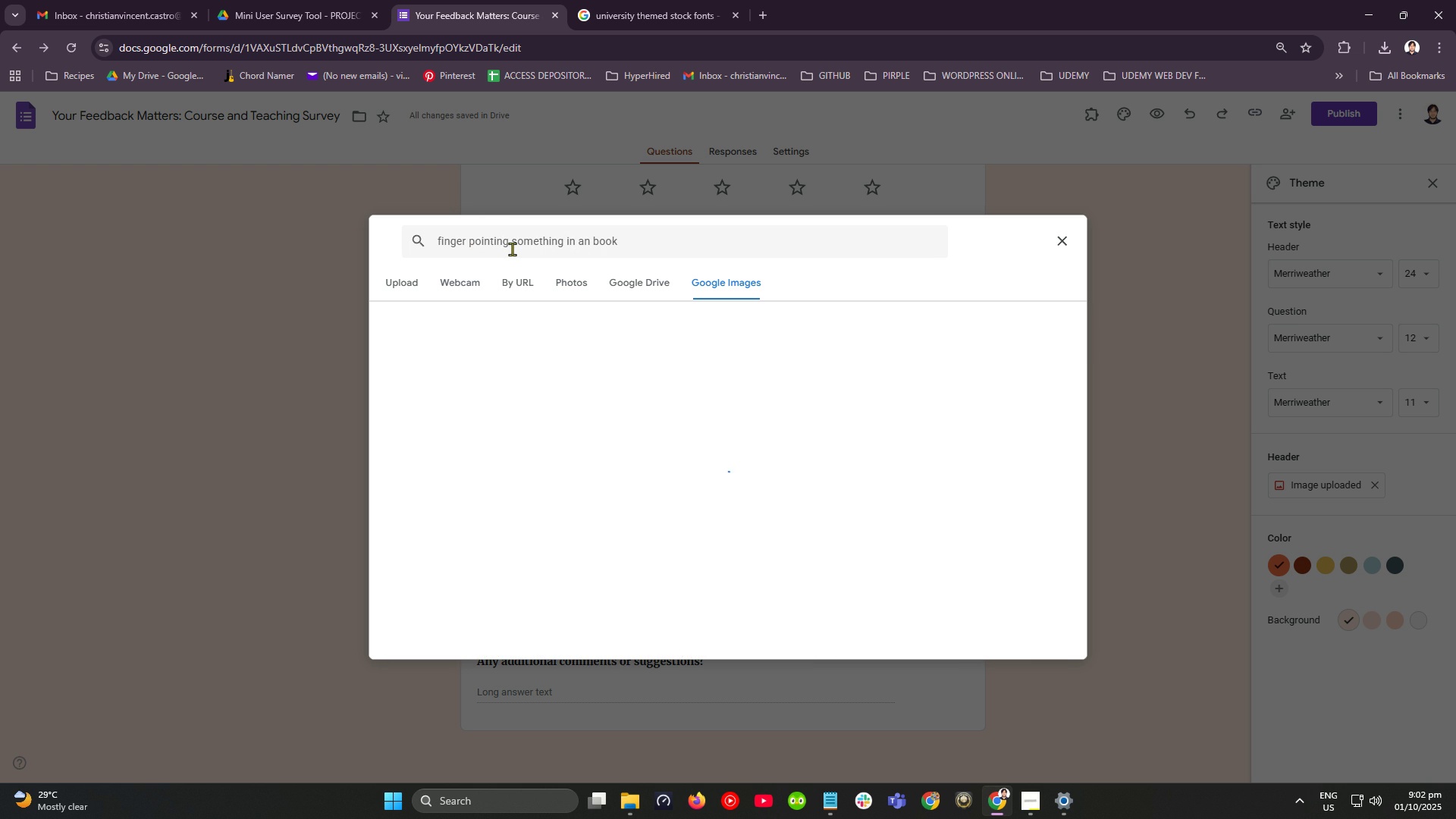 
key(Enter)
 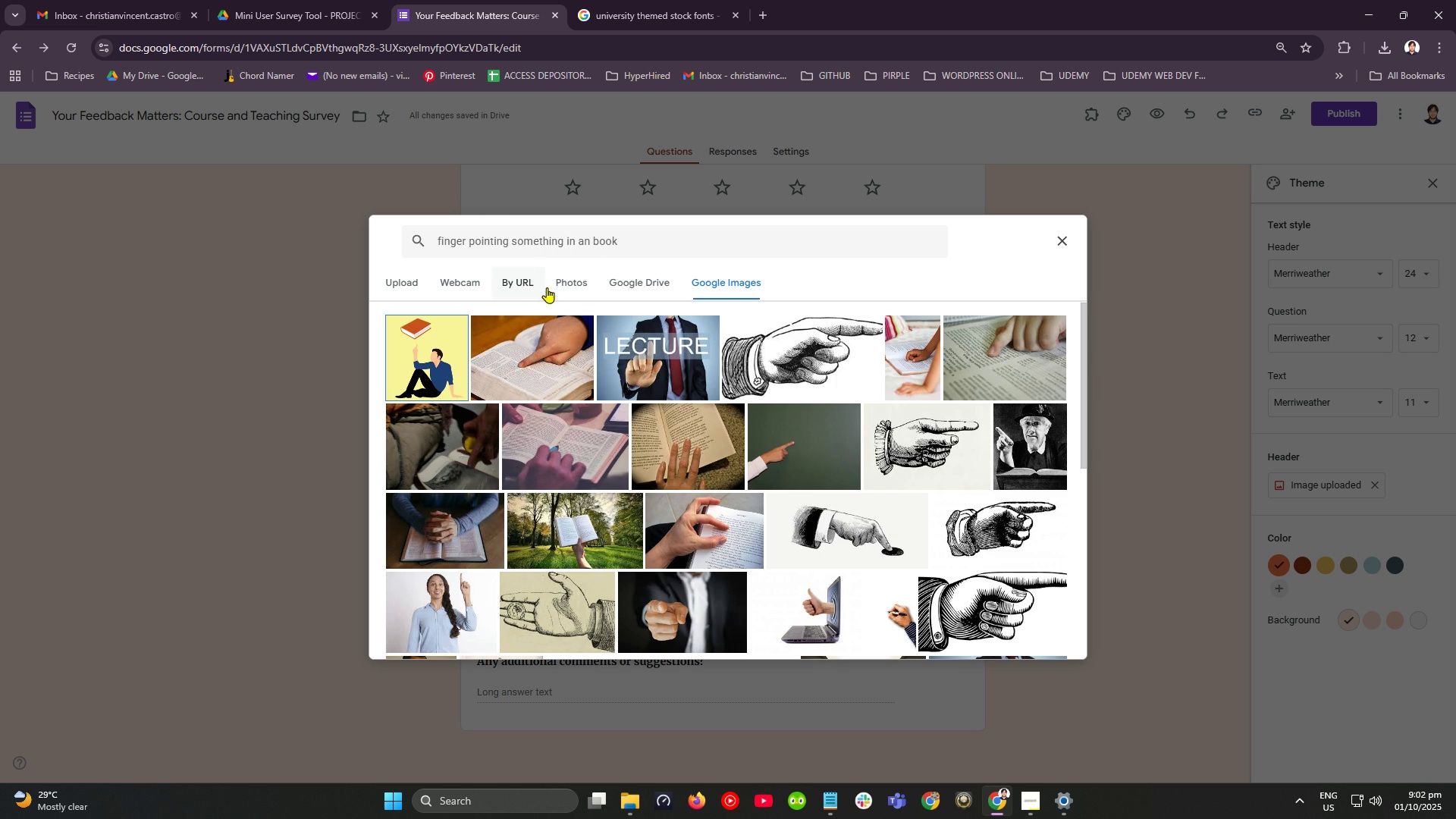 
left_click([588, 243])
 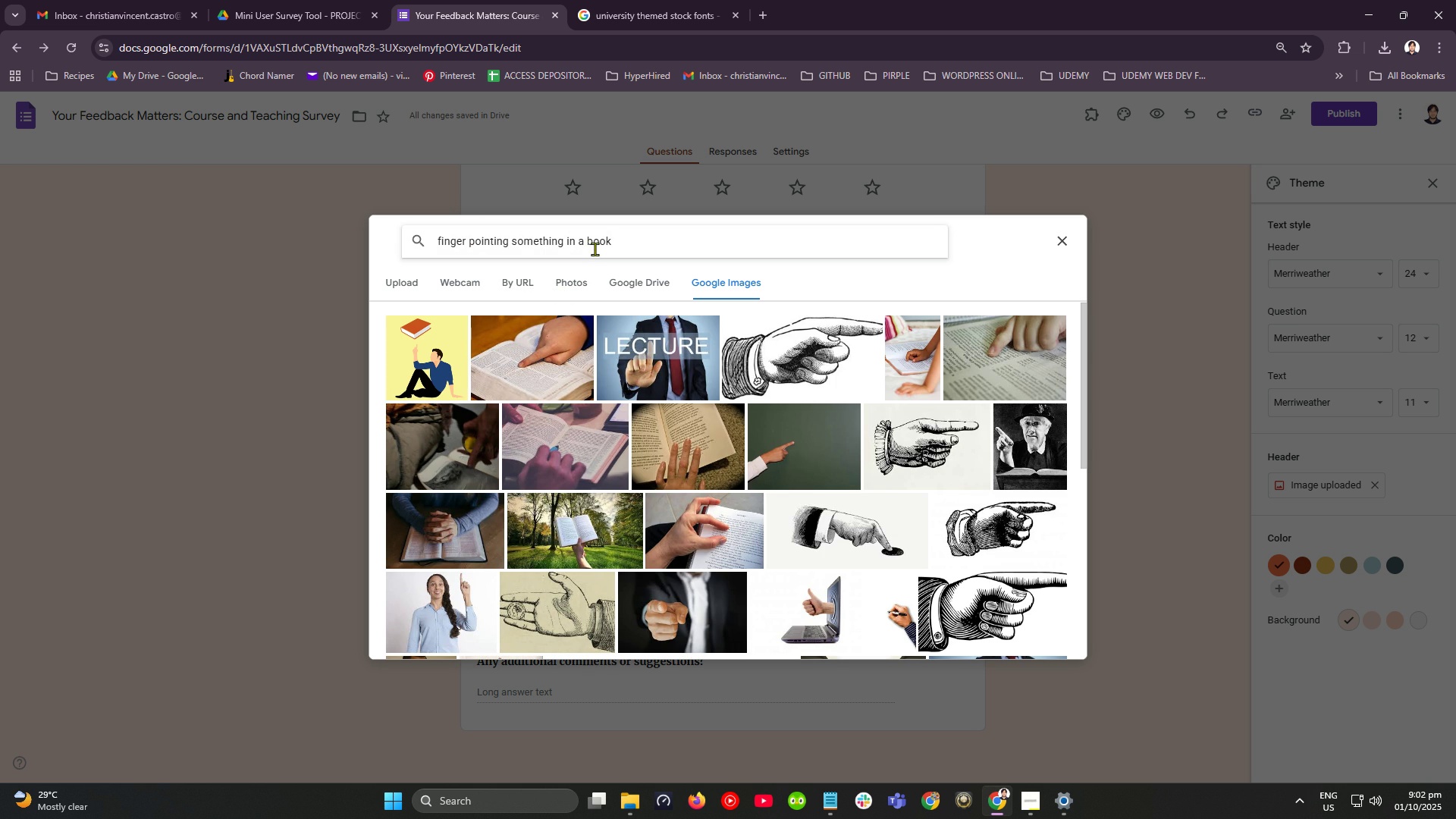 
key(Backspace)
 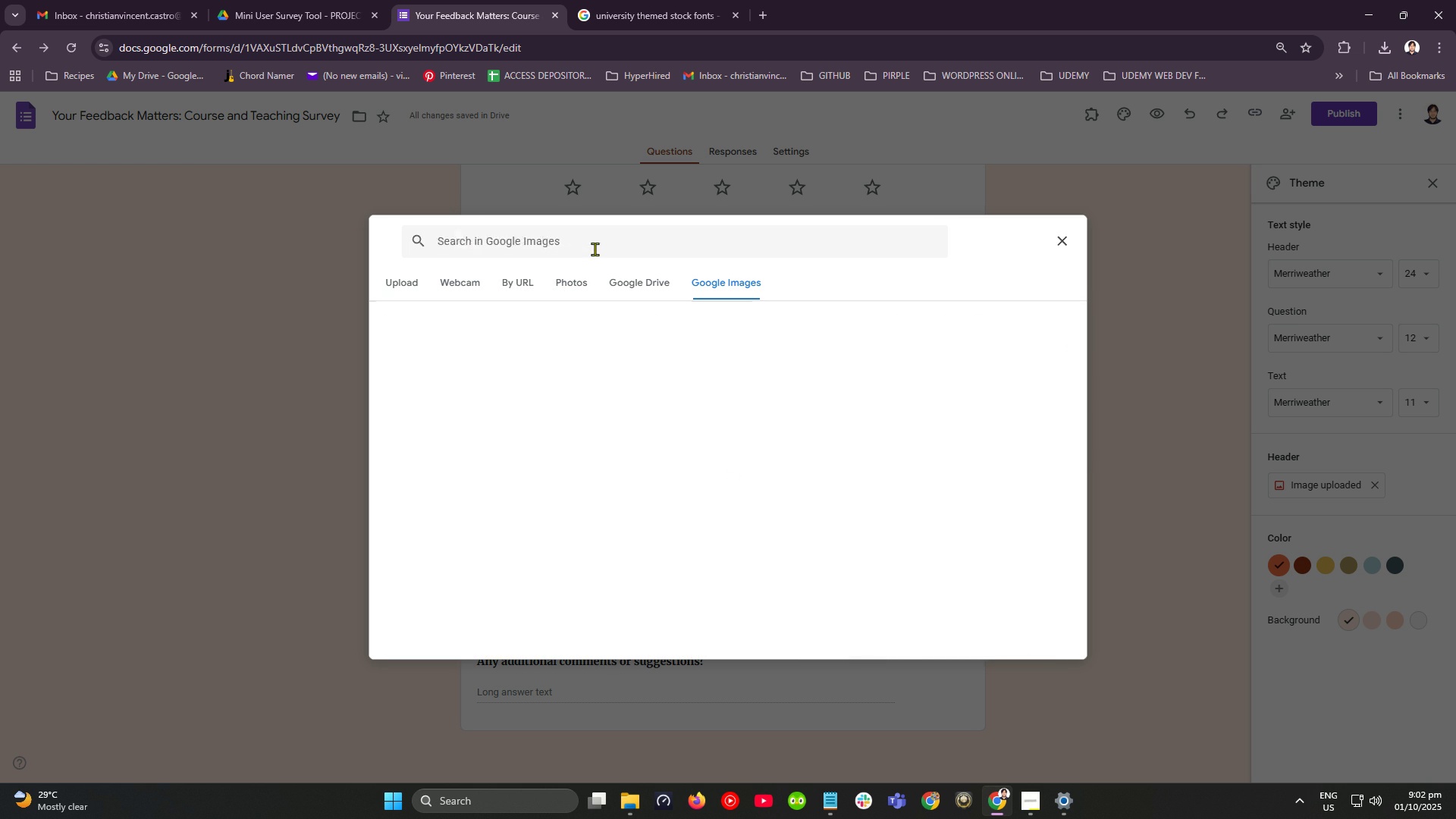 
key(Enter)
 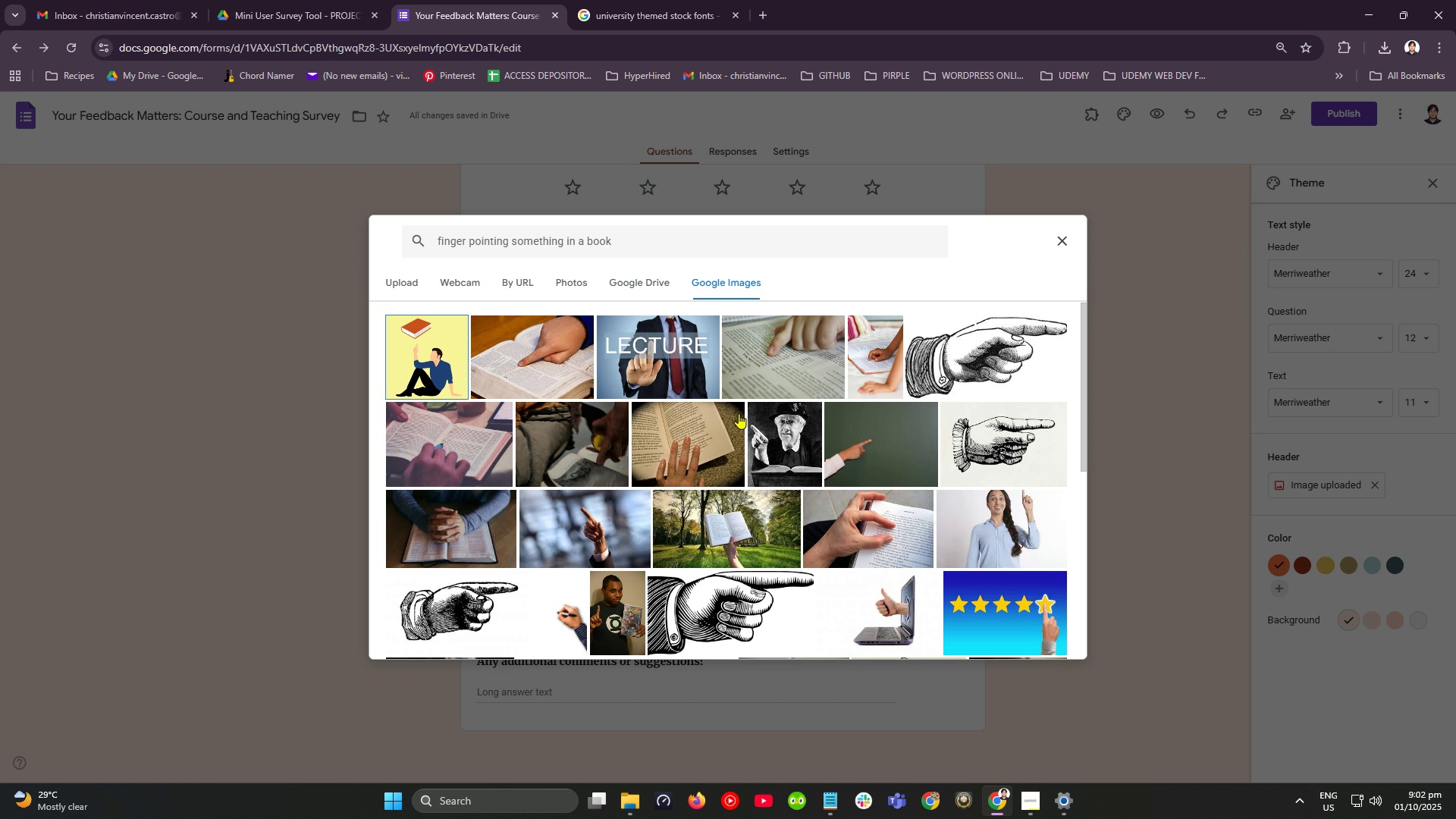 
wait(12.37)
 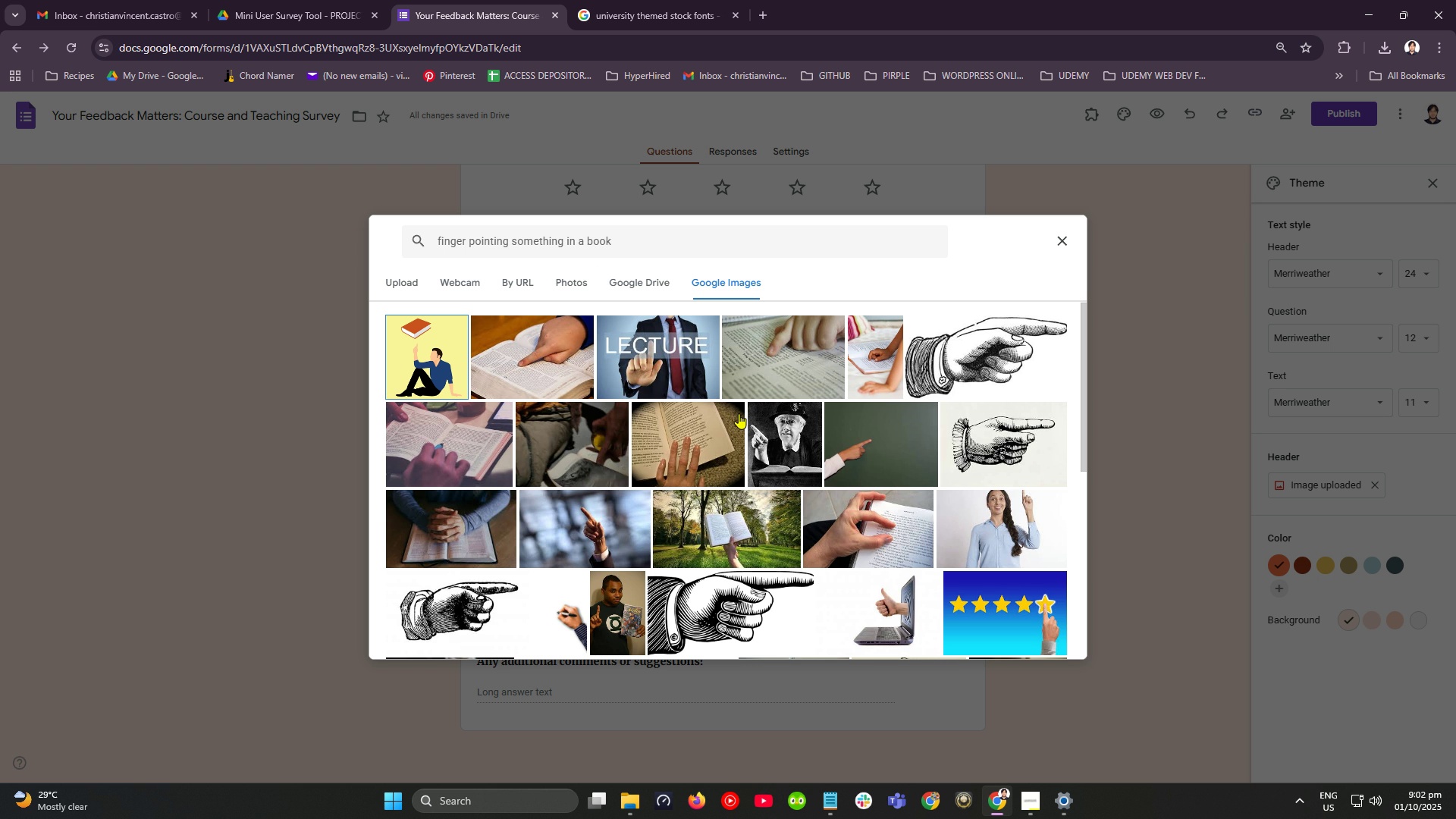 
scroll: coordinate [892, 533], scroll_direction: down, amount: 8.0
 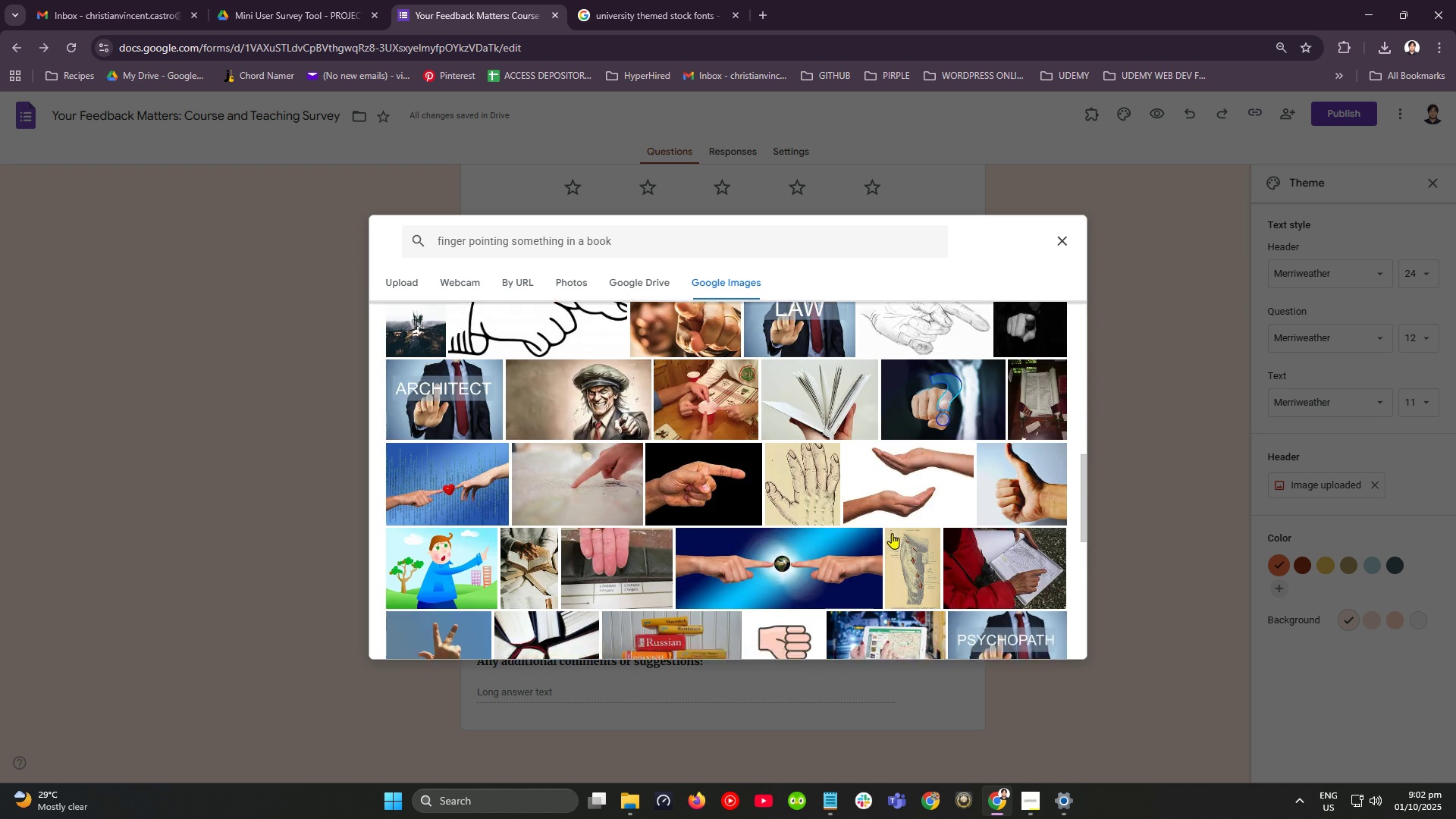 
scroll: coordinate [892, 533], scroll_direction: up, amount: 12.0
 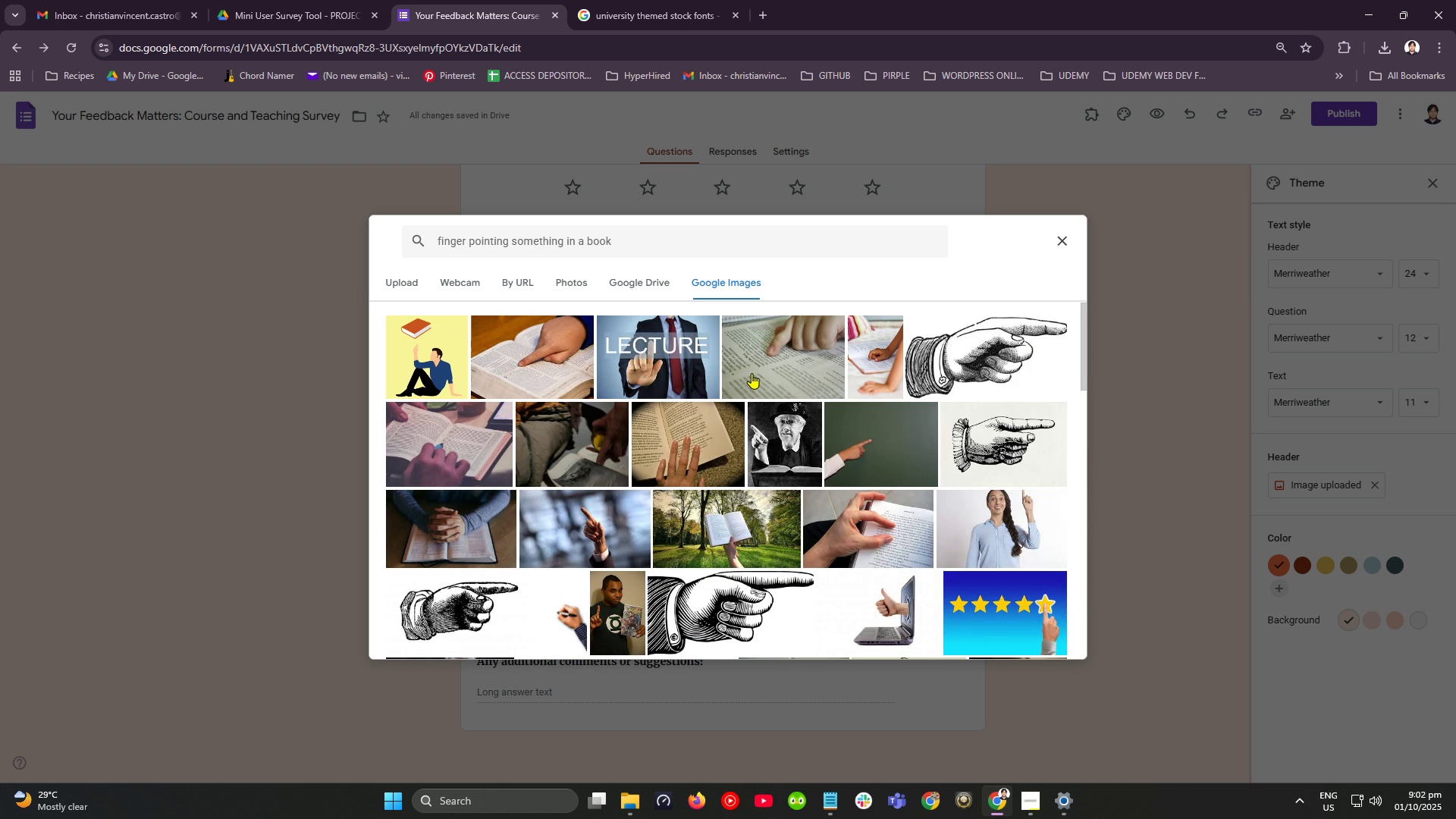 
left_click([752, 373])
 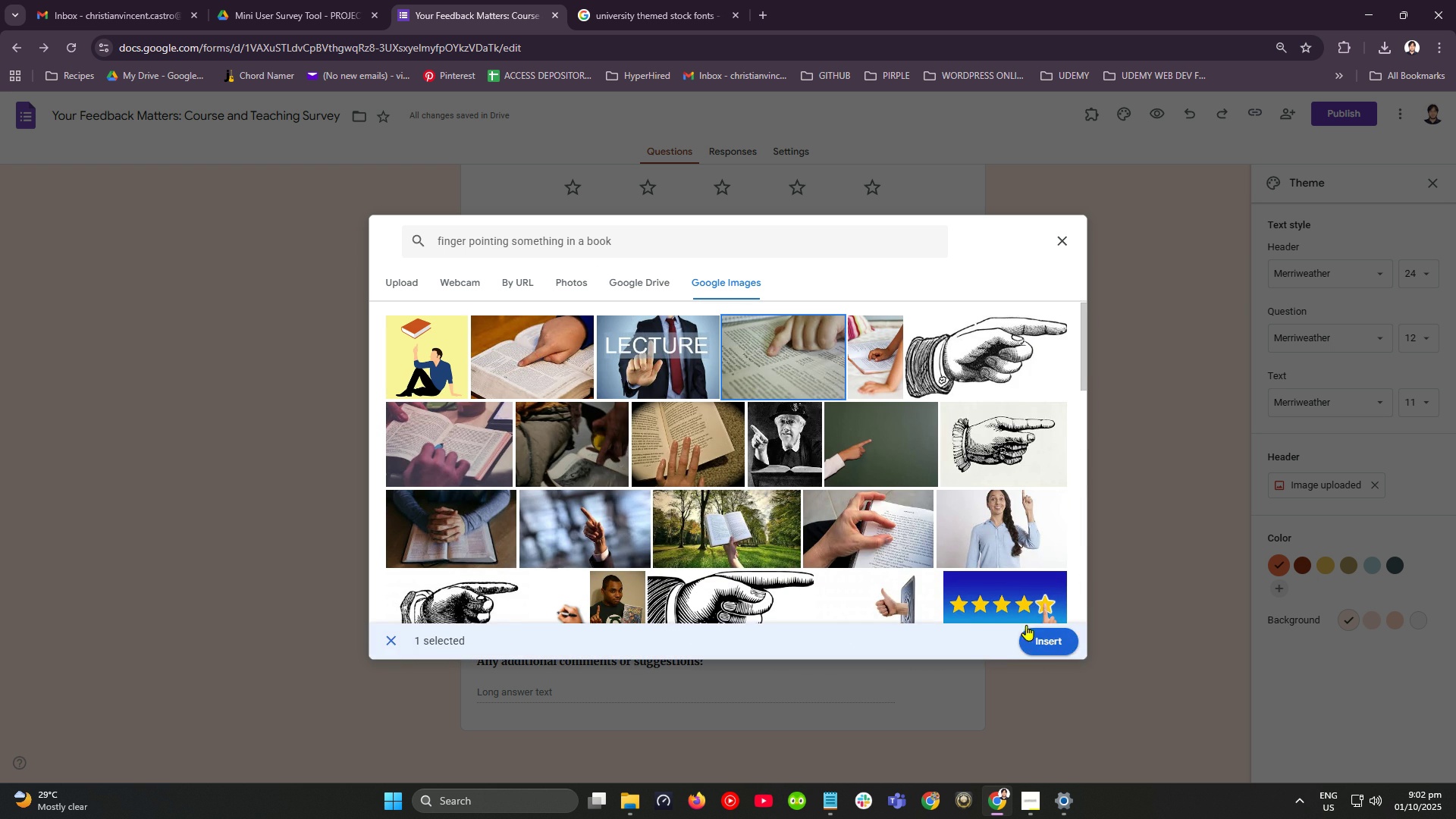 
left_click([1036, 639])
 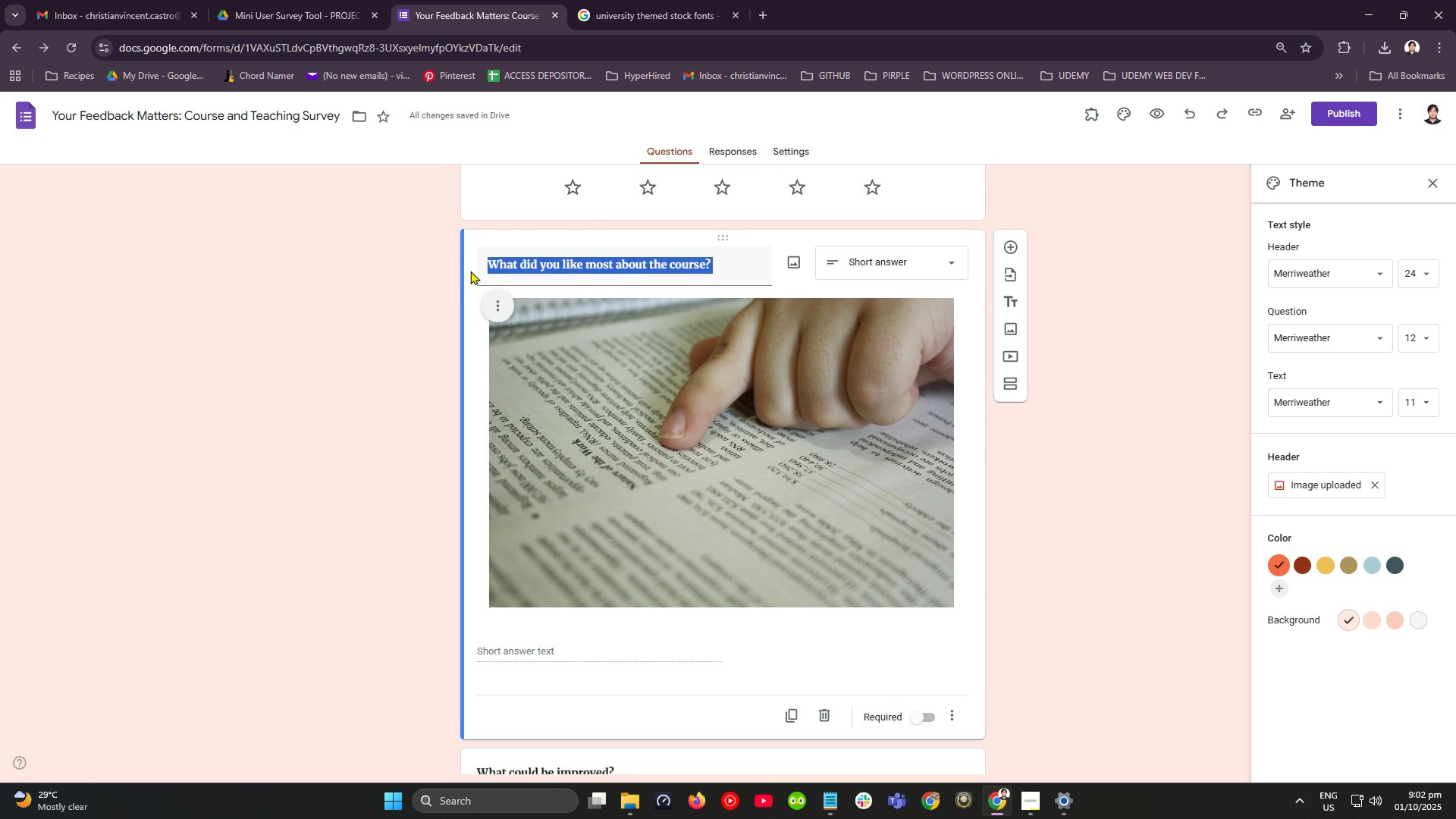 
wait(6.22)
 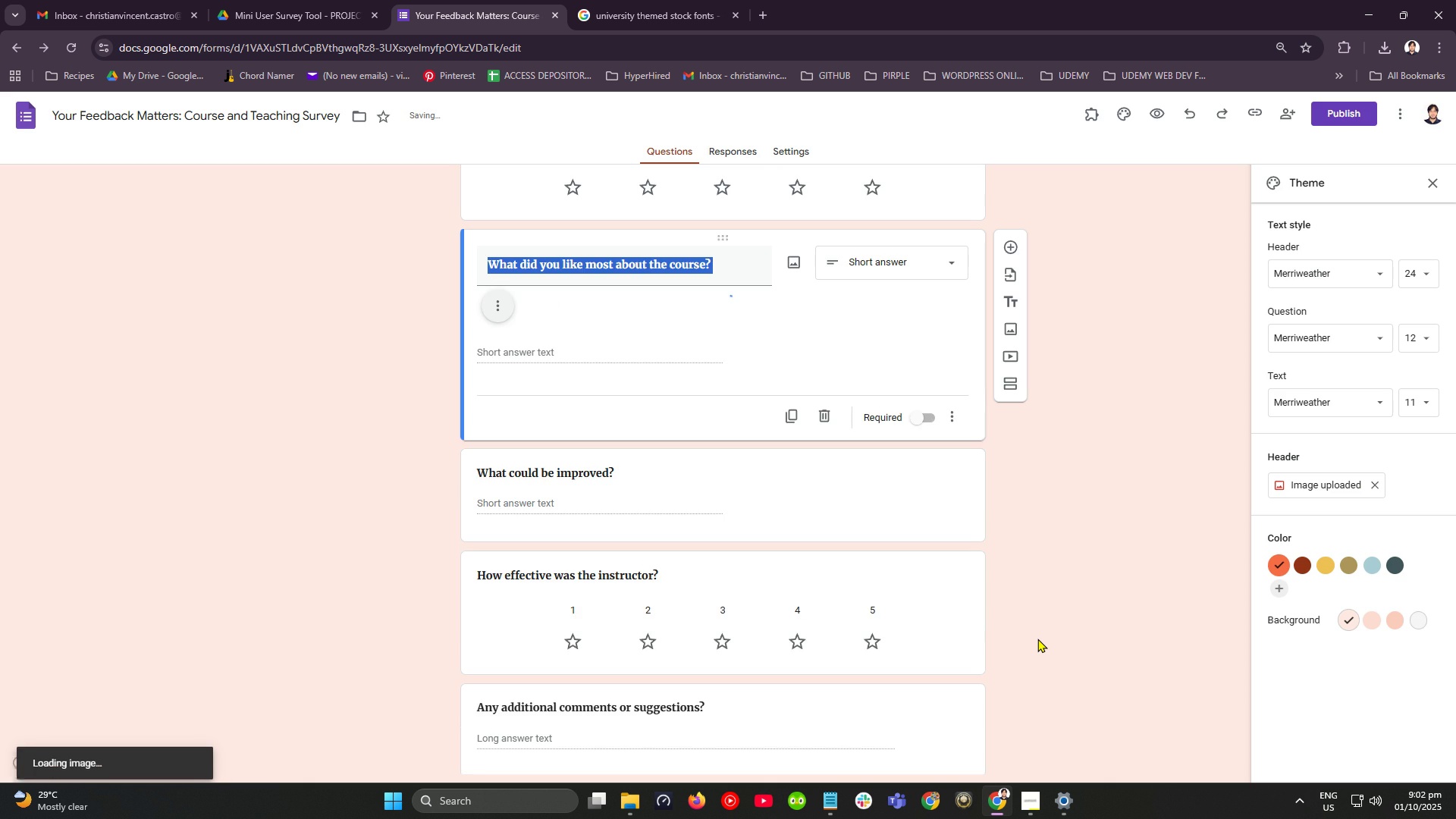 
left_click([505, 316])
 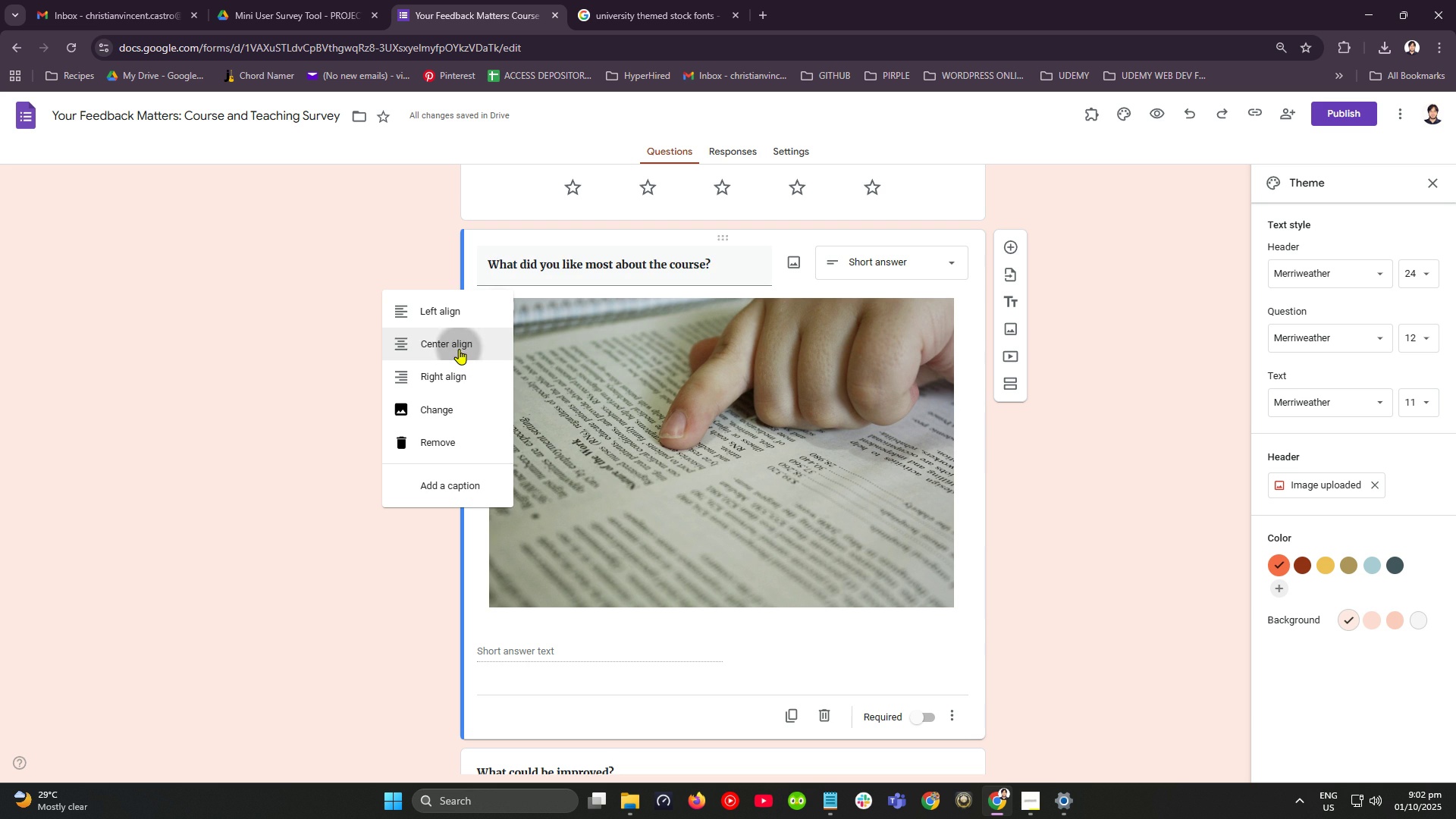 
left_click([459, 349])
 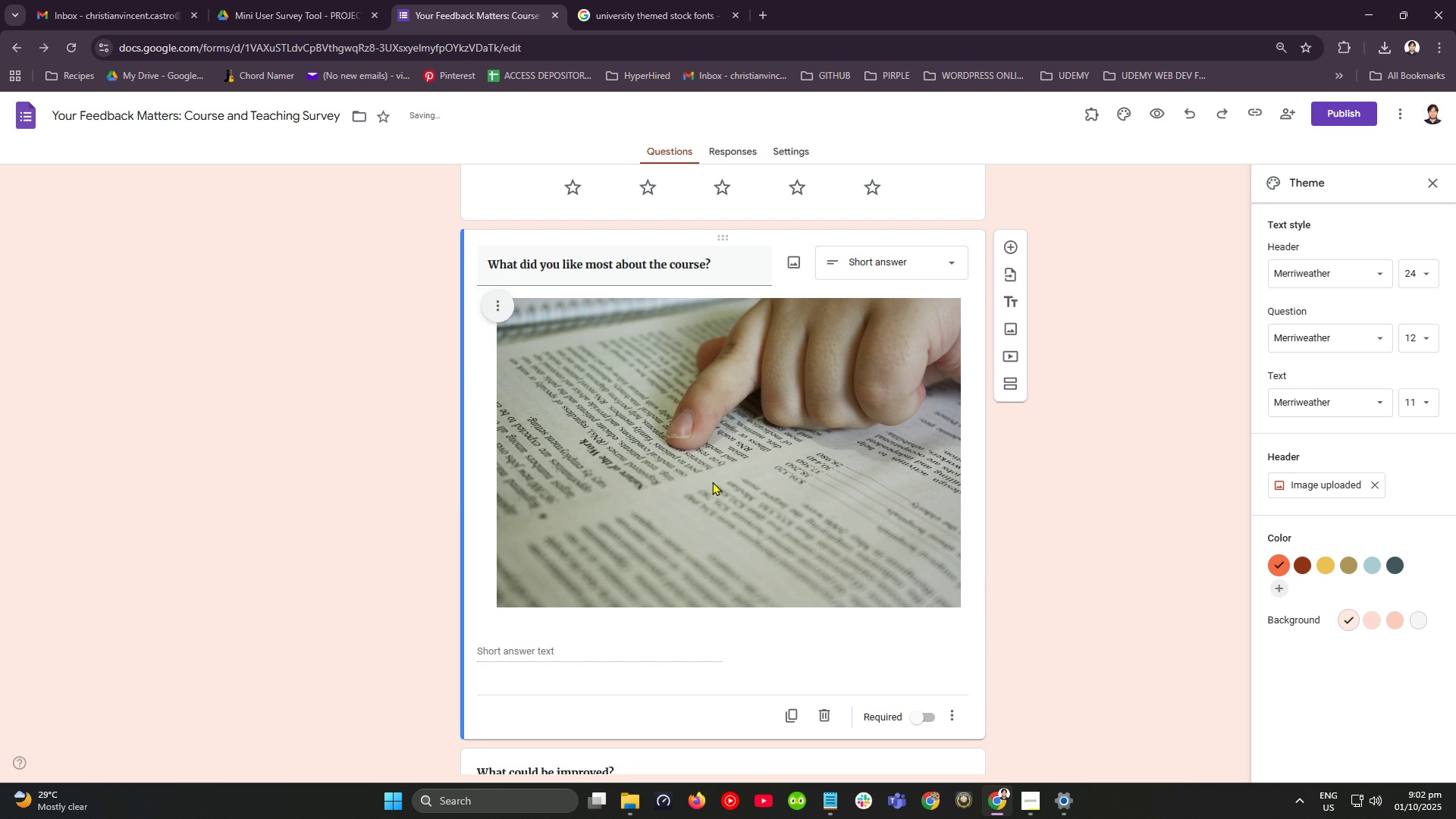 
scroll: coordinate [715, 485], scroll_direction: down, amount: 6.0
 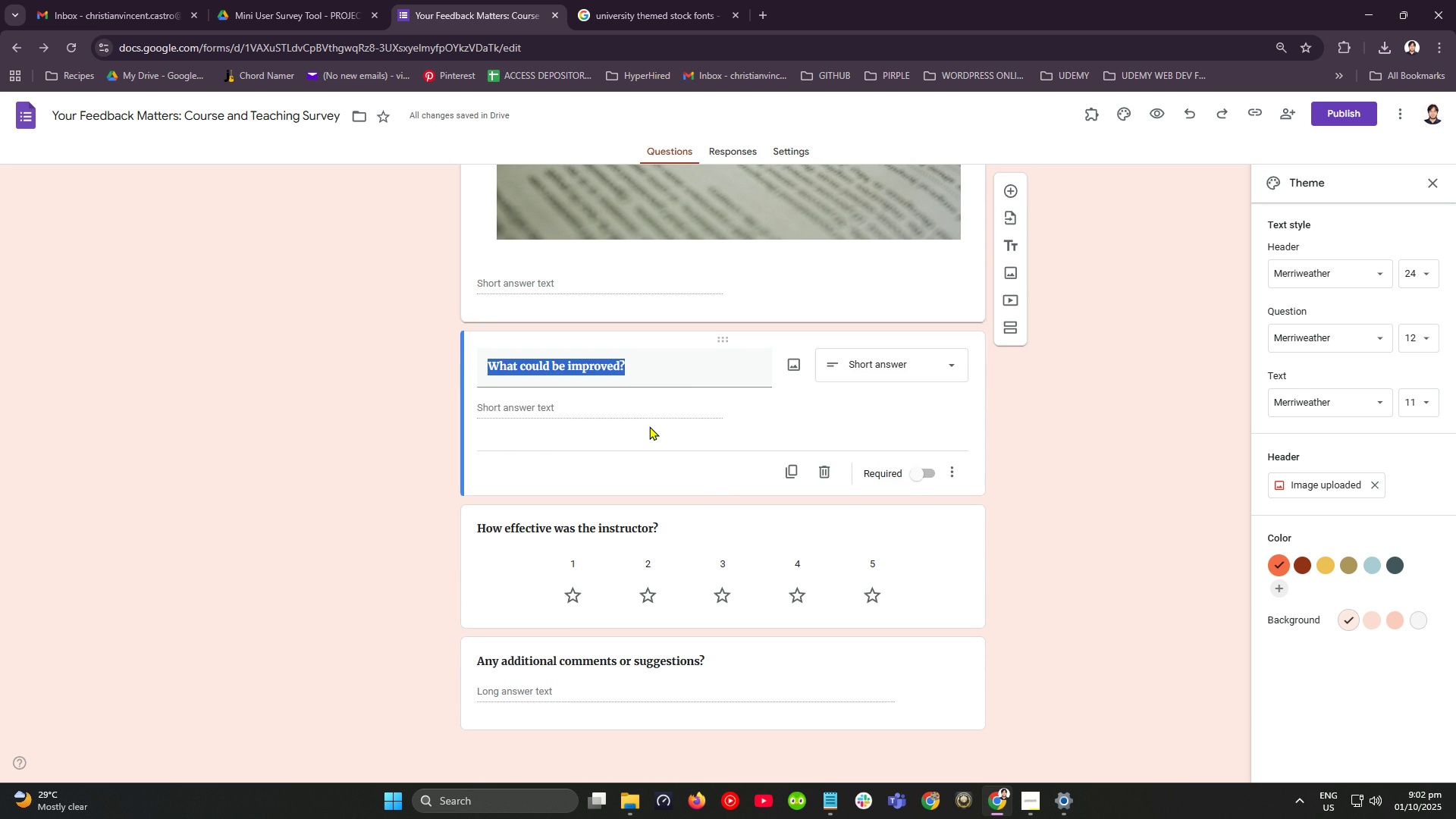 
left_click([649, 426])
 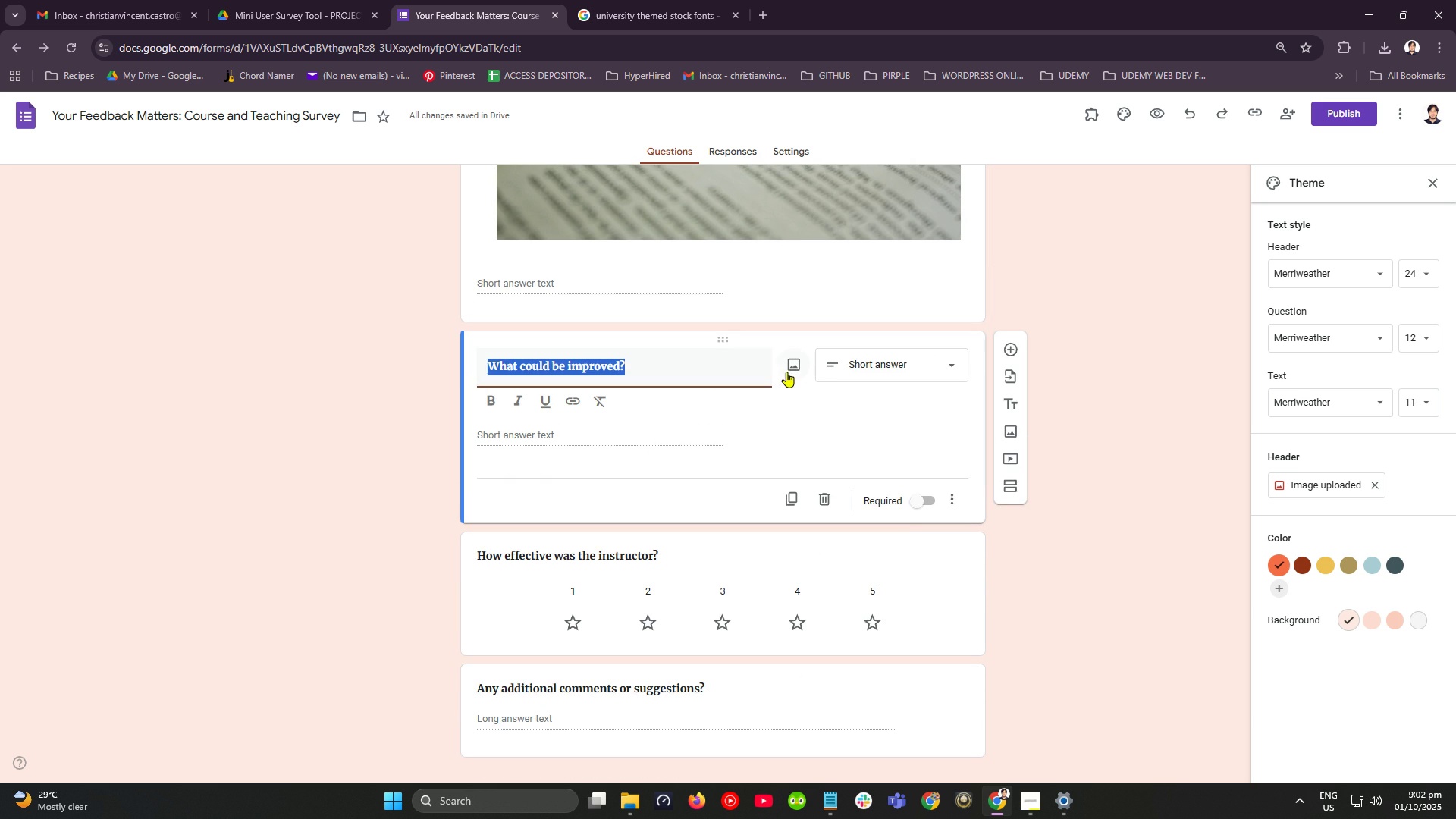 
left_click([792, 367])
 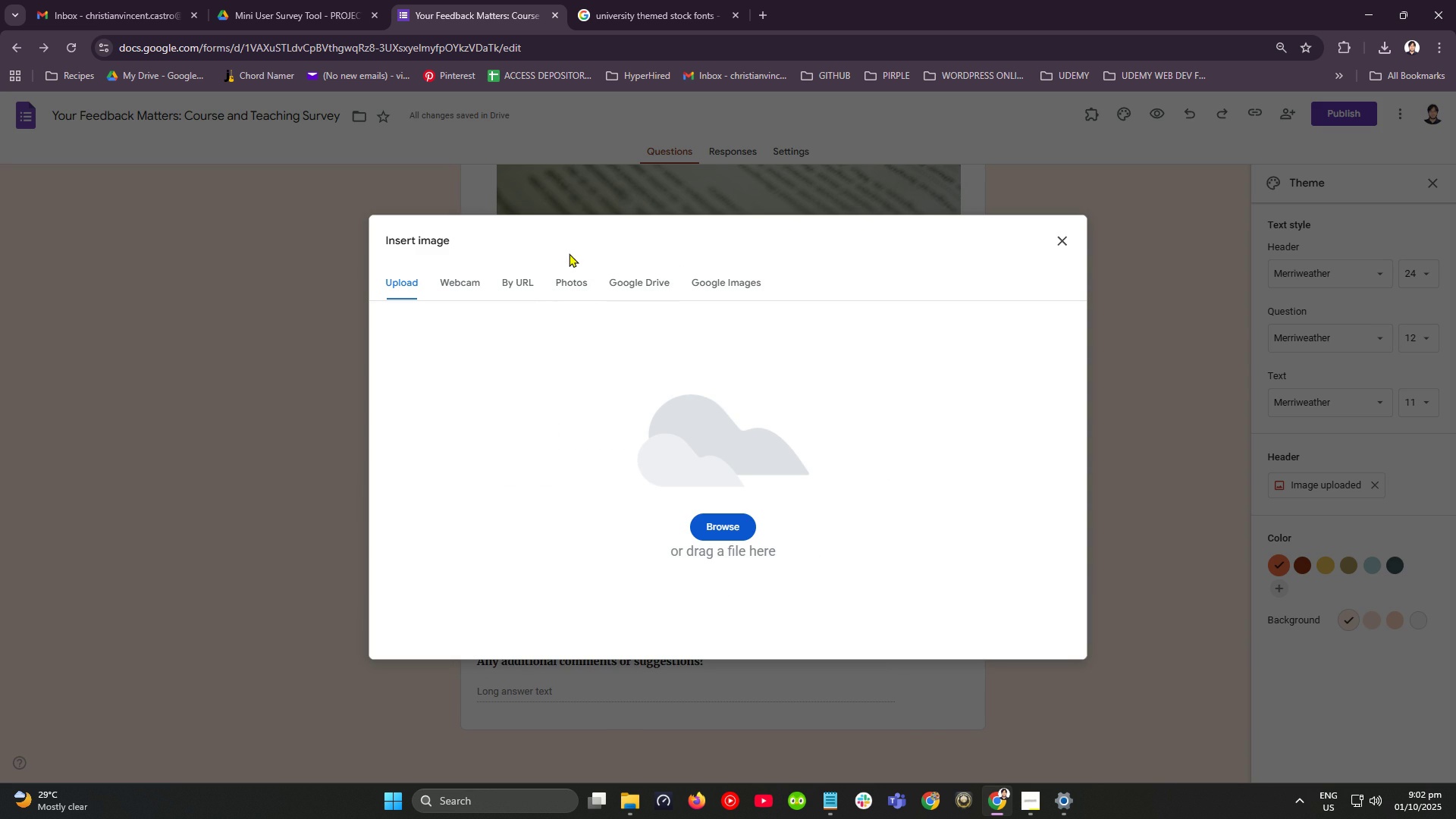 
left_click([722, 278])
 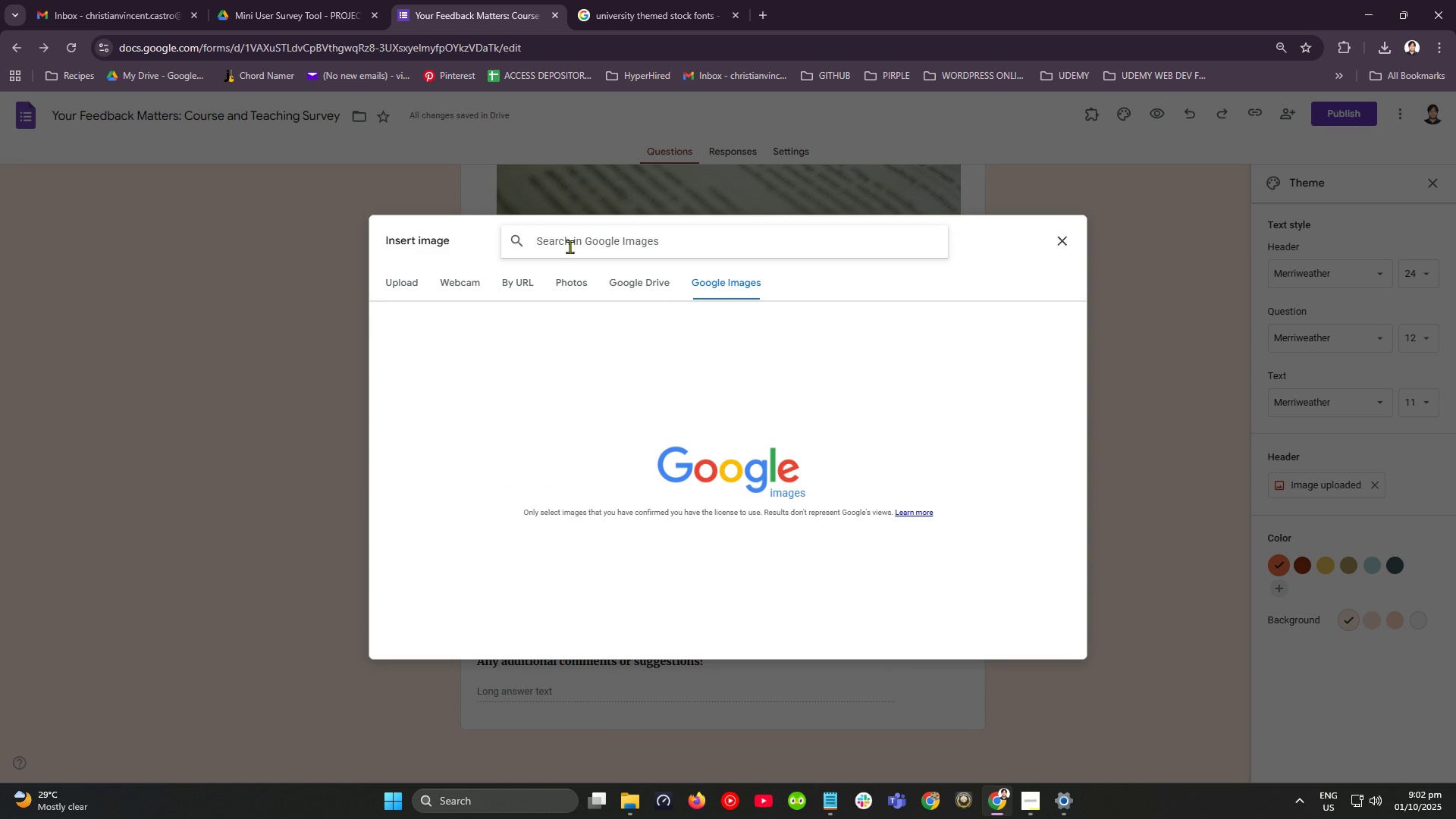 
type(somoone)
key(Backspace)
key(Backspace)
key(Backspace)
key(Backspace)
type(eone suggesyting )
key(Backspace)
key(Backspace)
key(Backspace)
key(Backspace)
key(Backspace)
type(ing somethjing )
key(Backspace)
key(Backspace)
key(Backspace)
key(Backspace)
key(Backspace)
type(ing)
 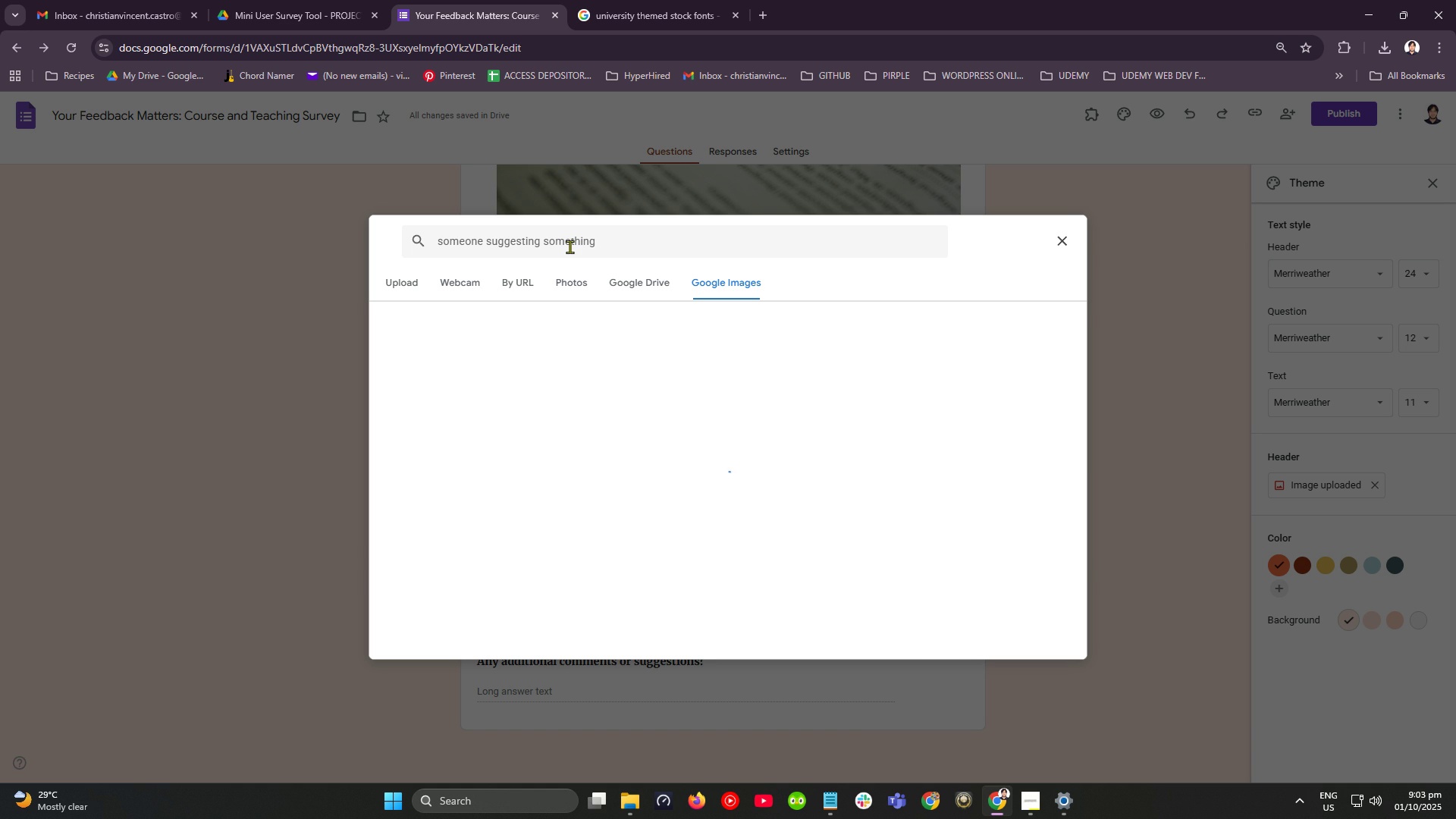 
key(Enter)
 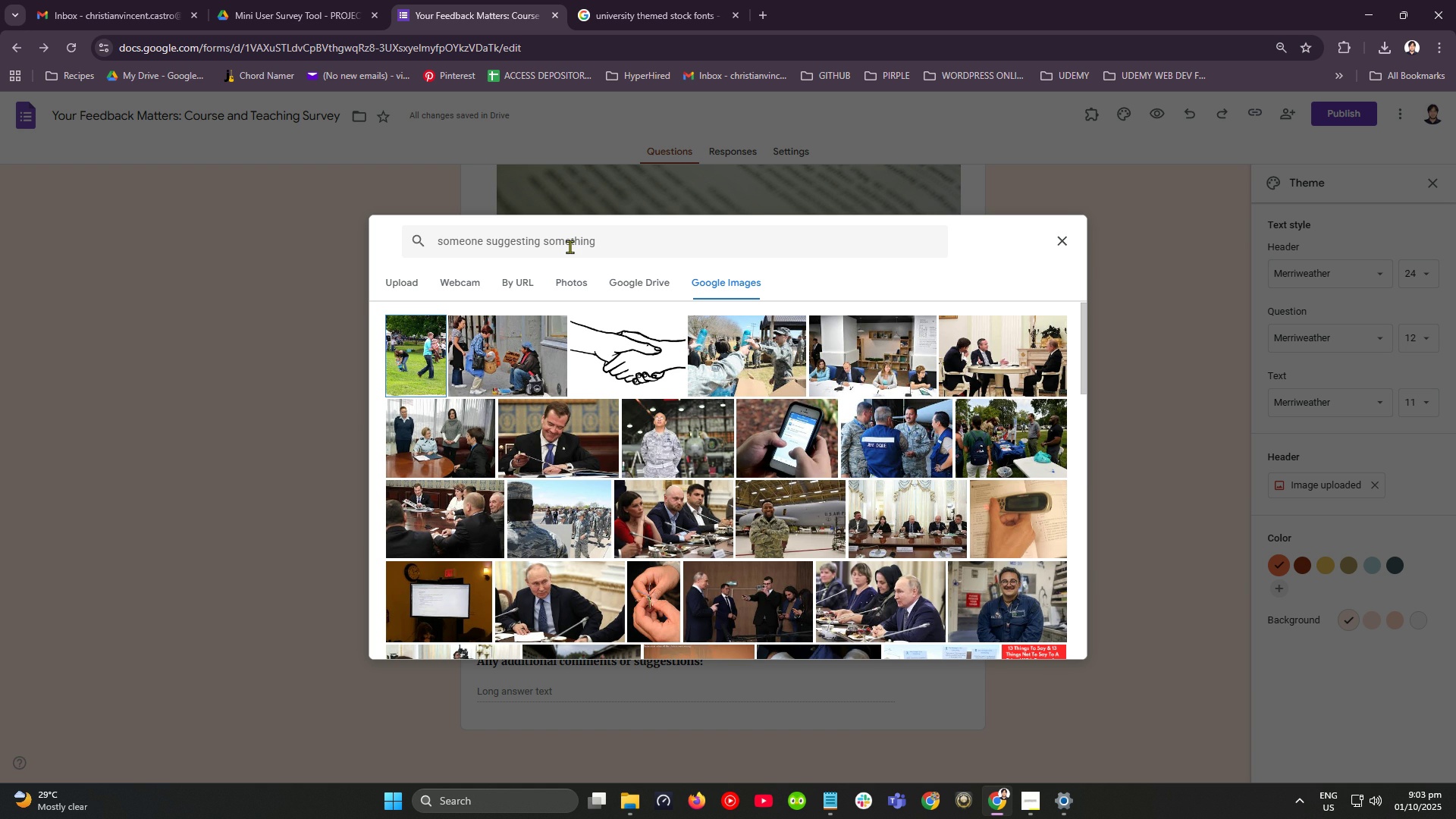 
wait(8.99)
 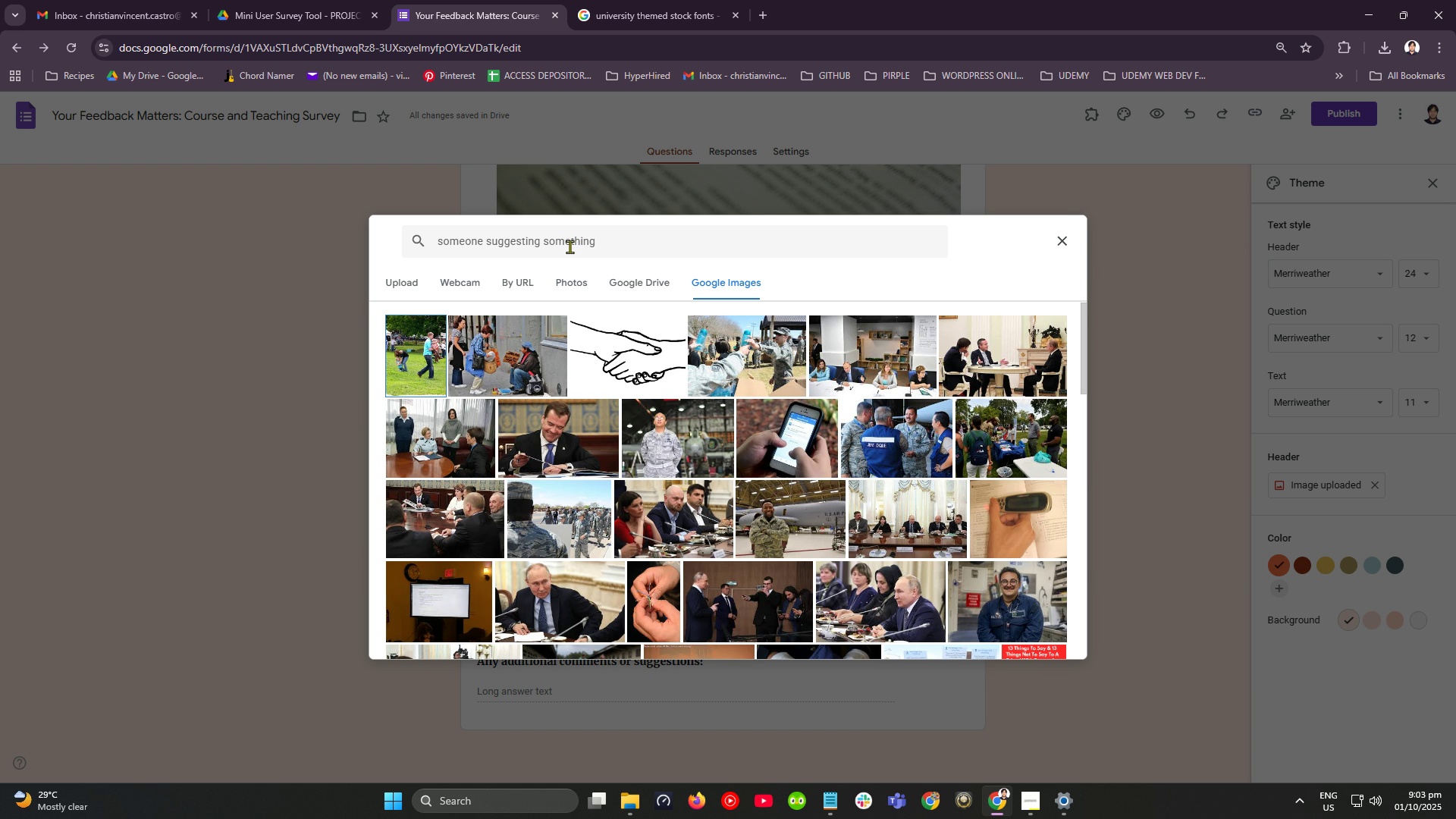 
scroll: coordinate [710, 482], scroll_direction: down, amount: 12.0
 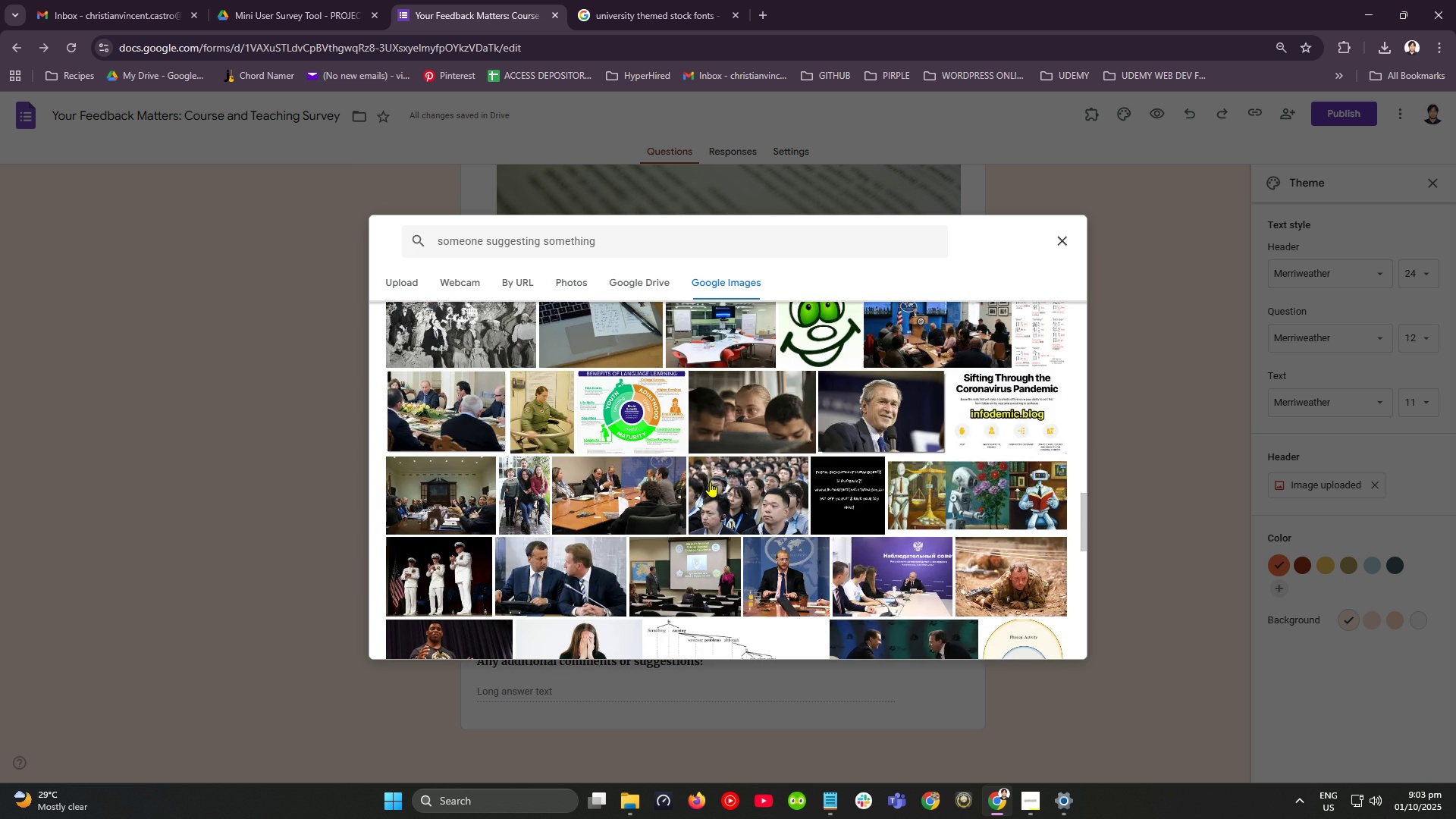 
scroll: coordinate [710, 483], scroll_direction: down, amount: 4.0
 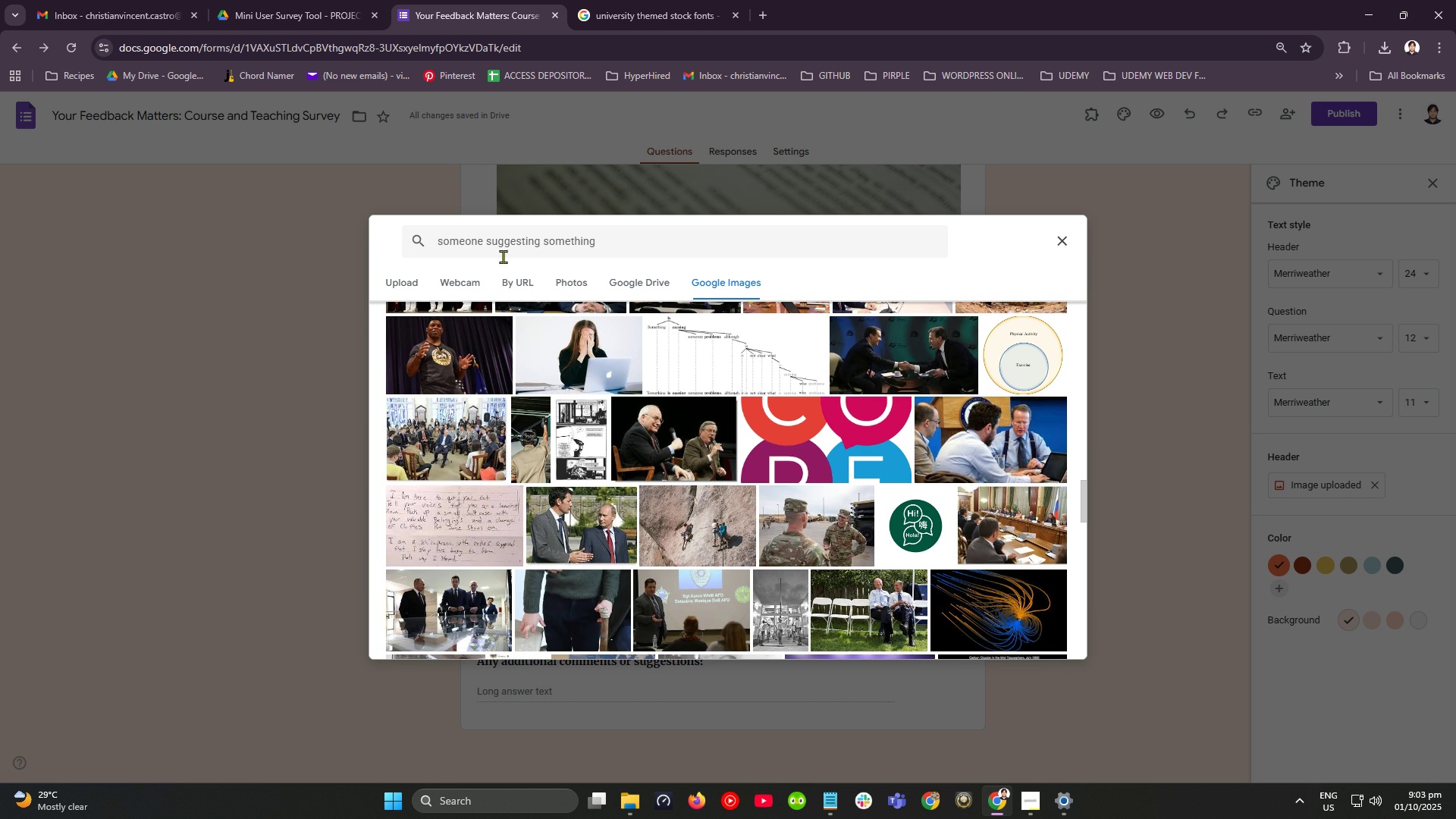 
wait(7.78)
 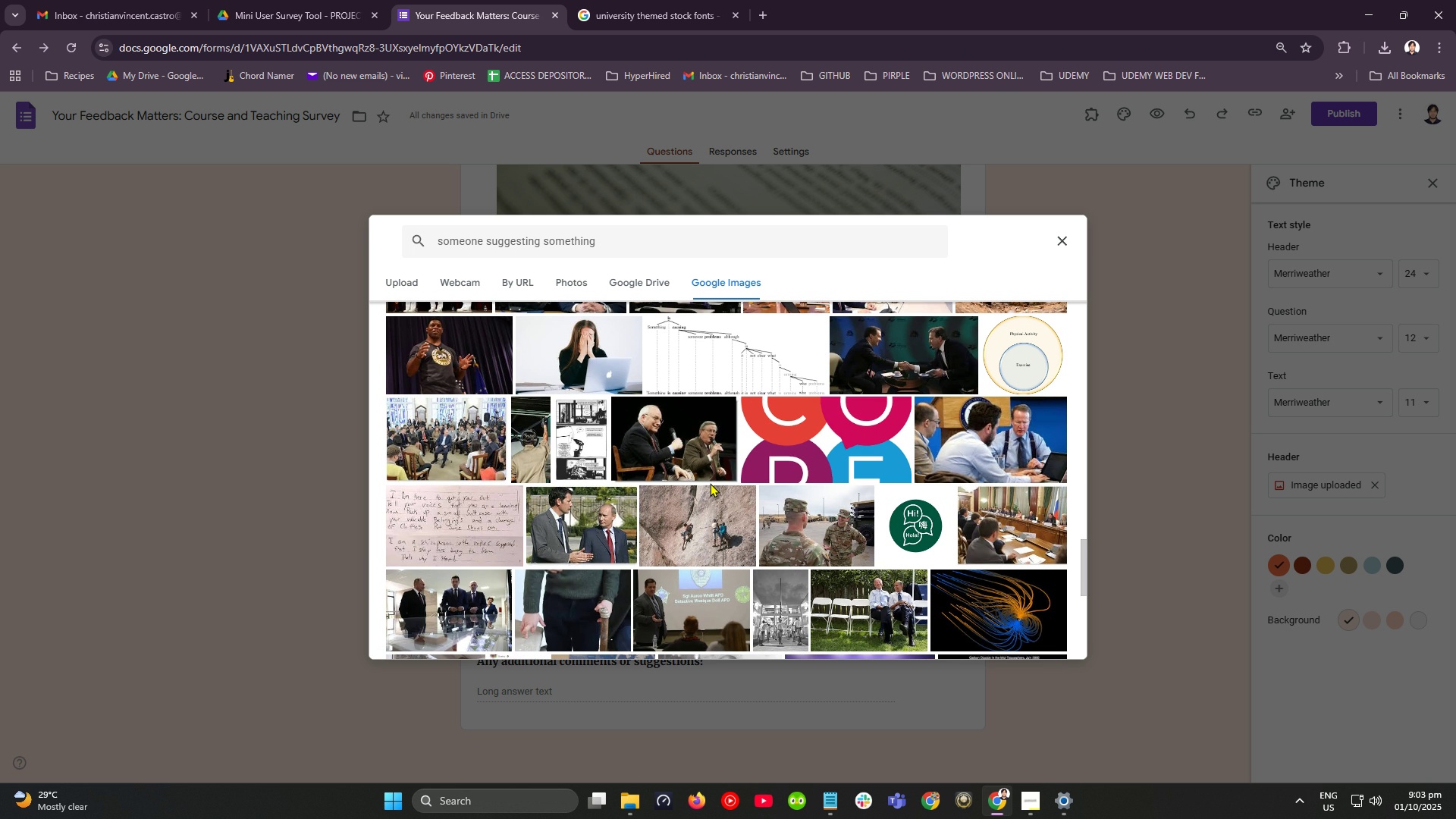 
scroll: coordinate [635, 416], scroll_direction: down, amount: 12.0
 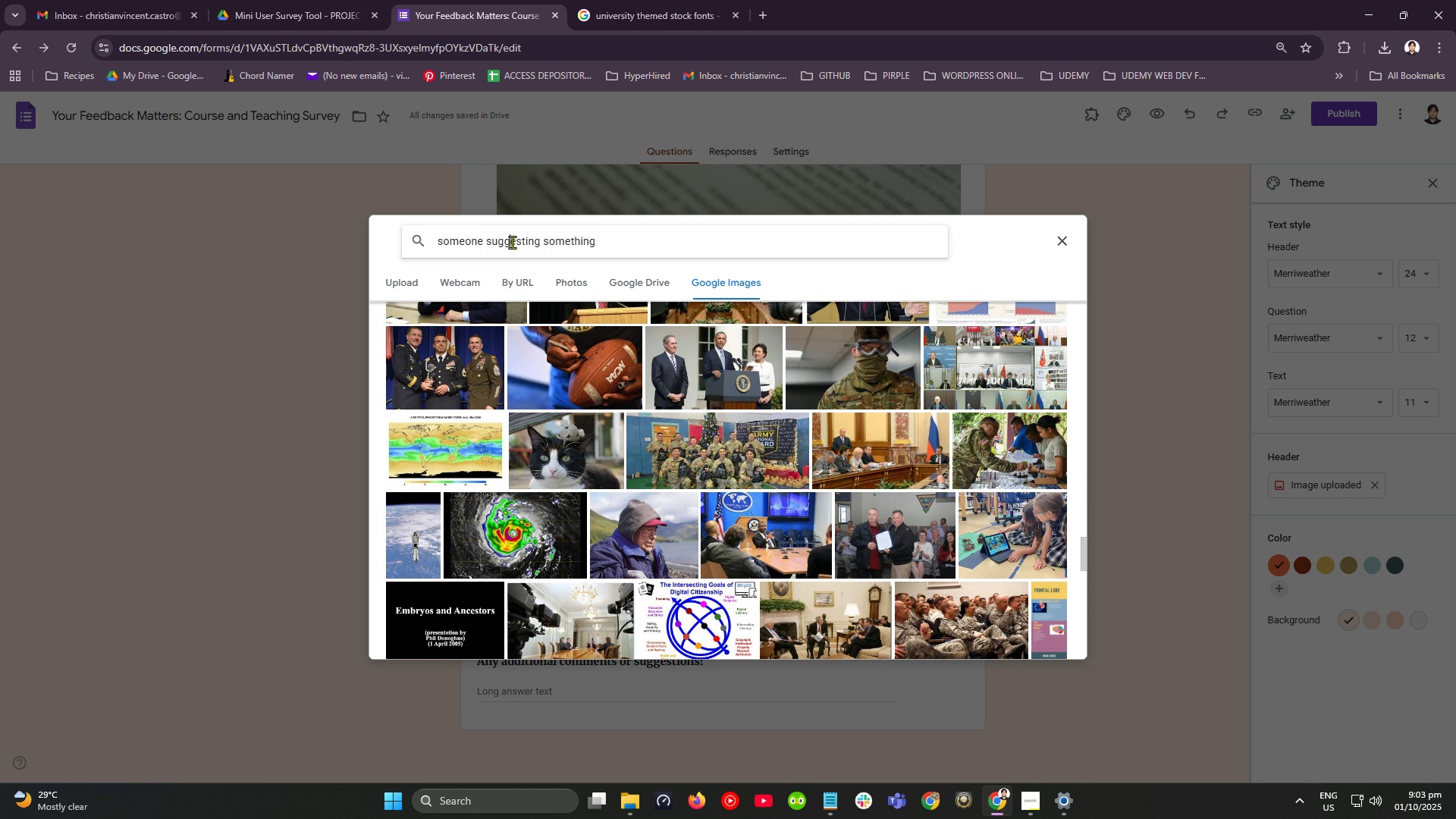 
double_click([512, 242])
 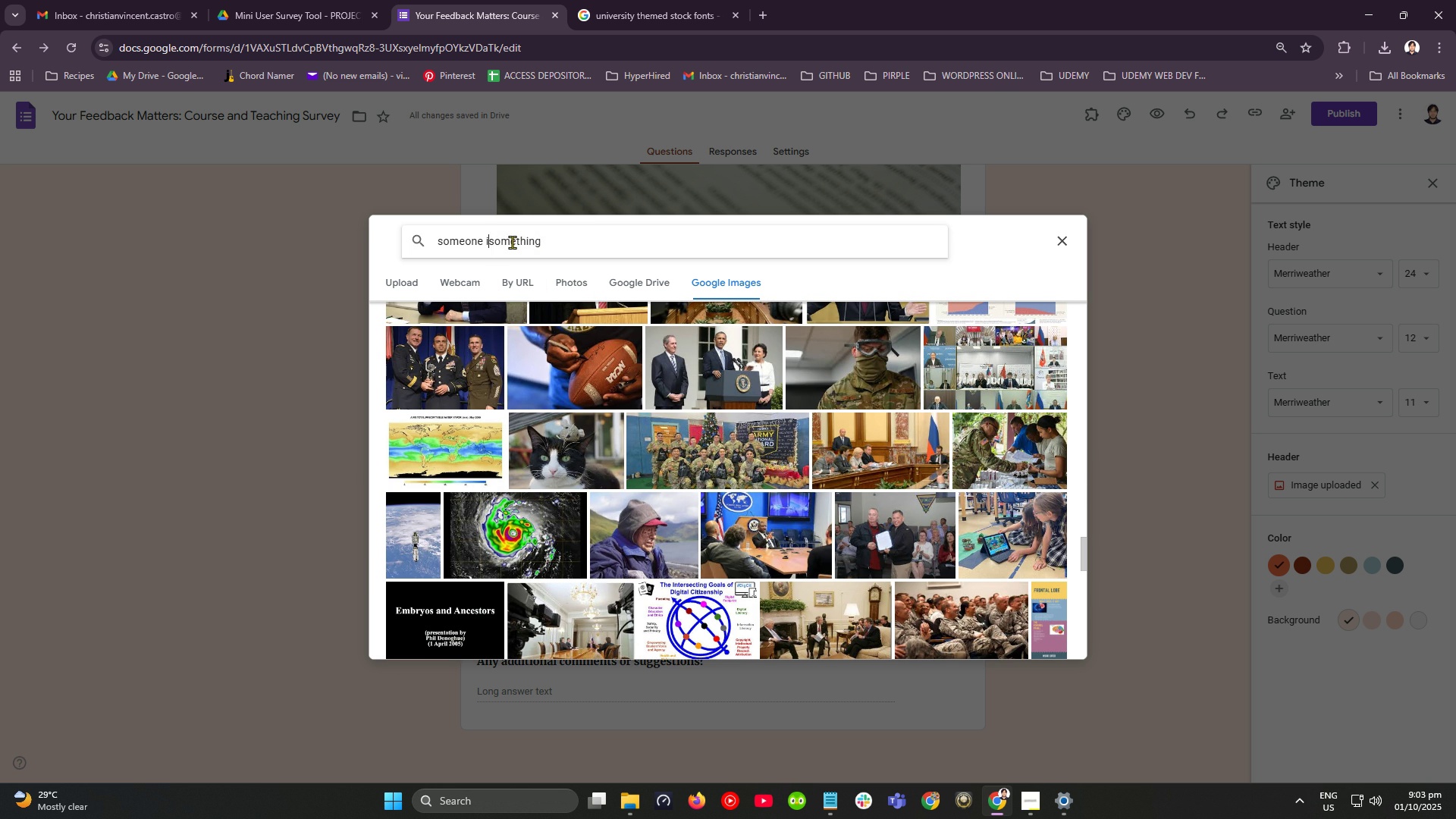 
type(instructing )
 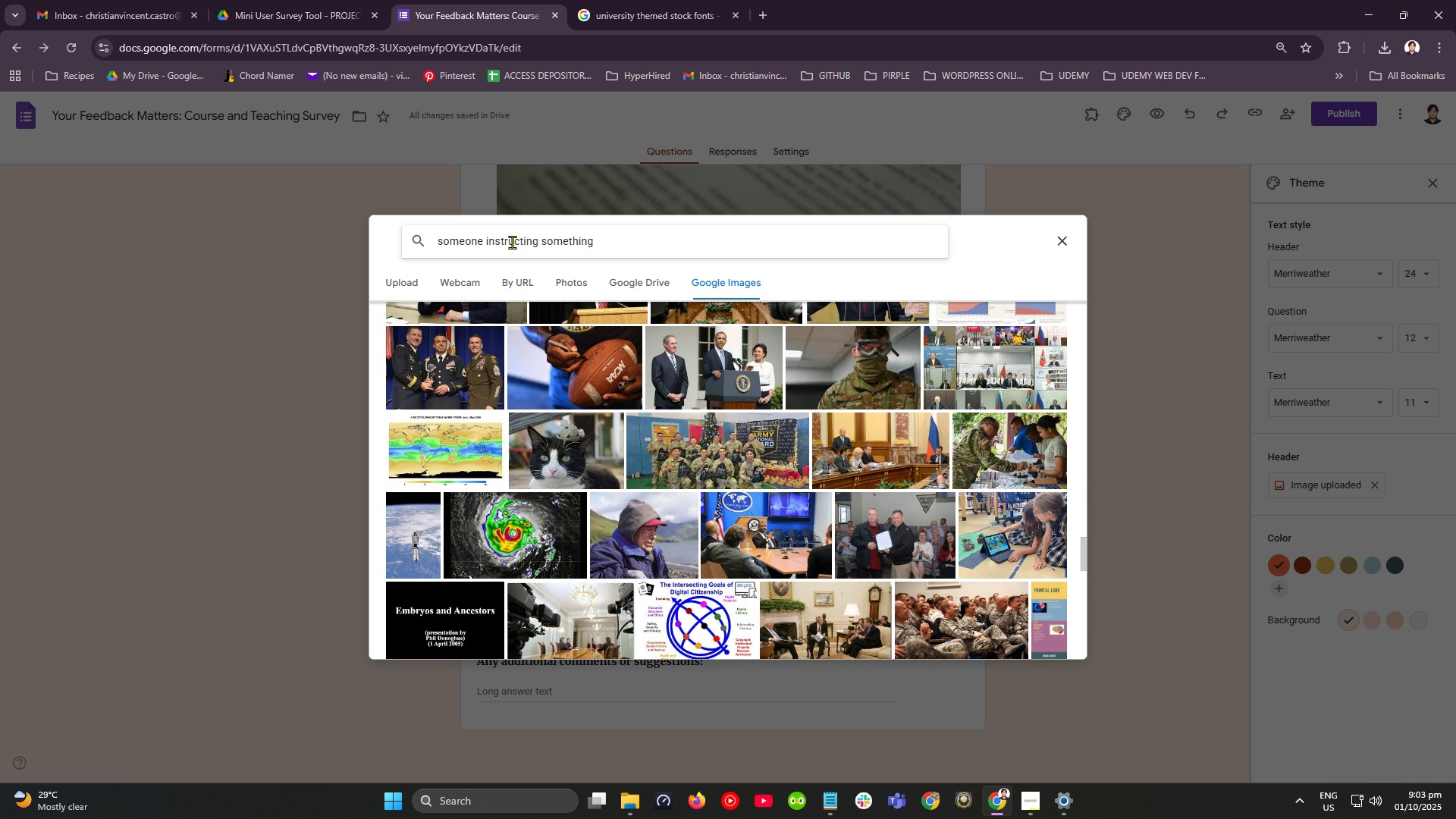 
key(Enter)
 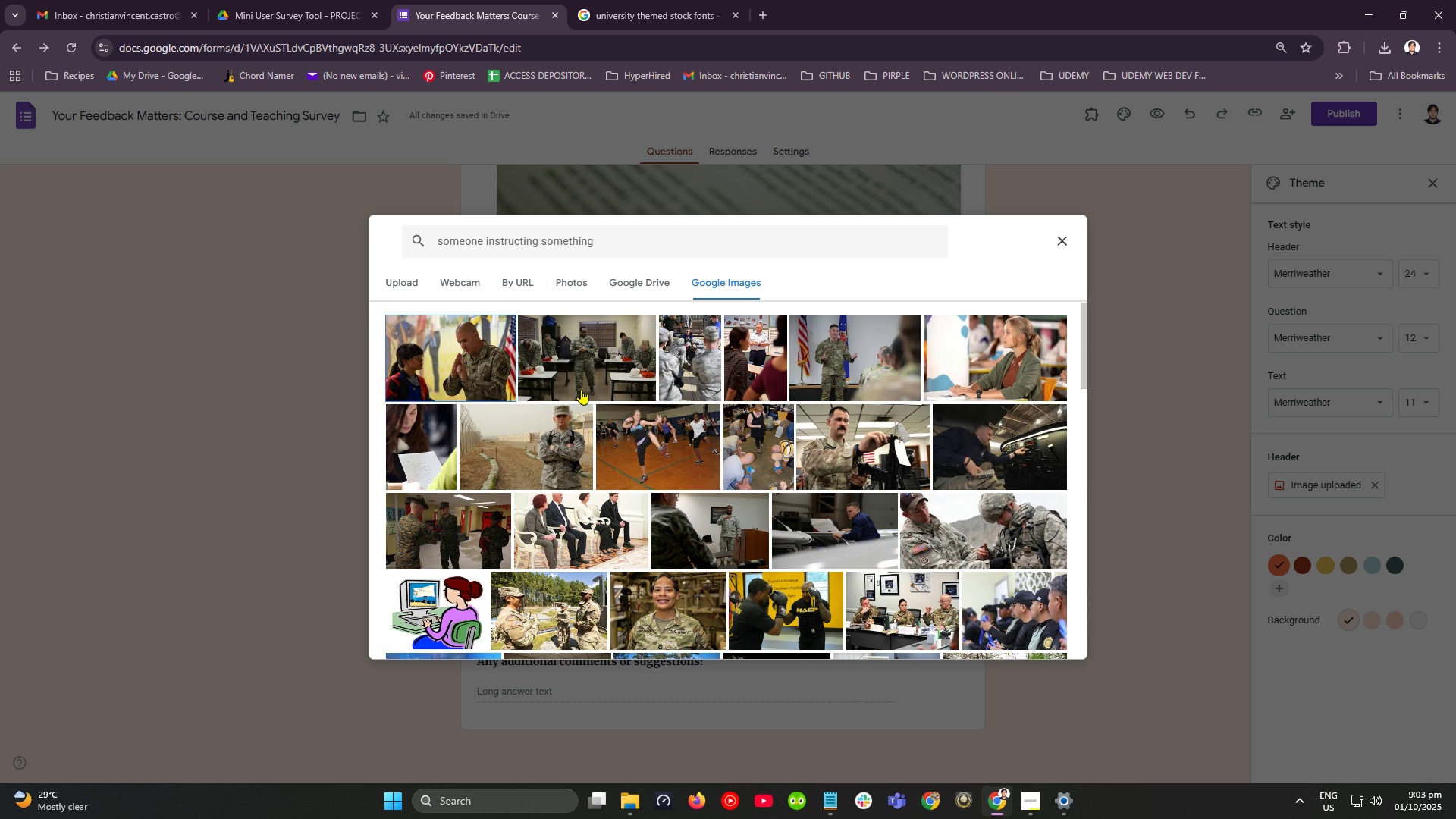 
wait(7.47)
 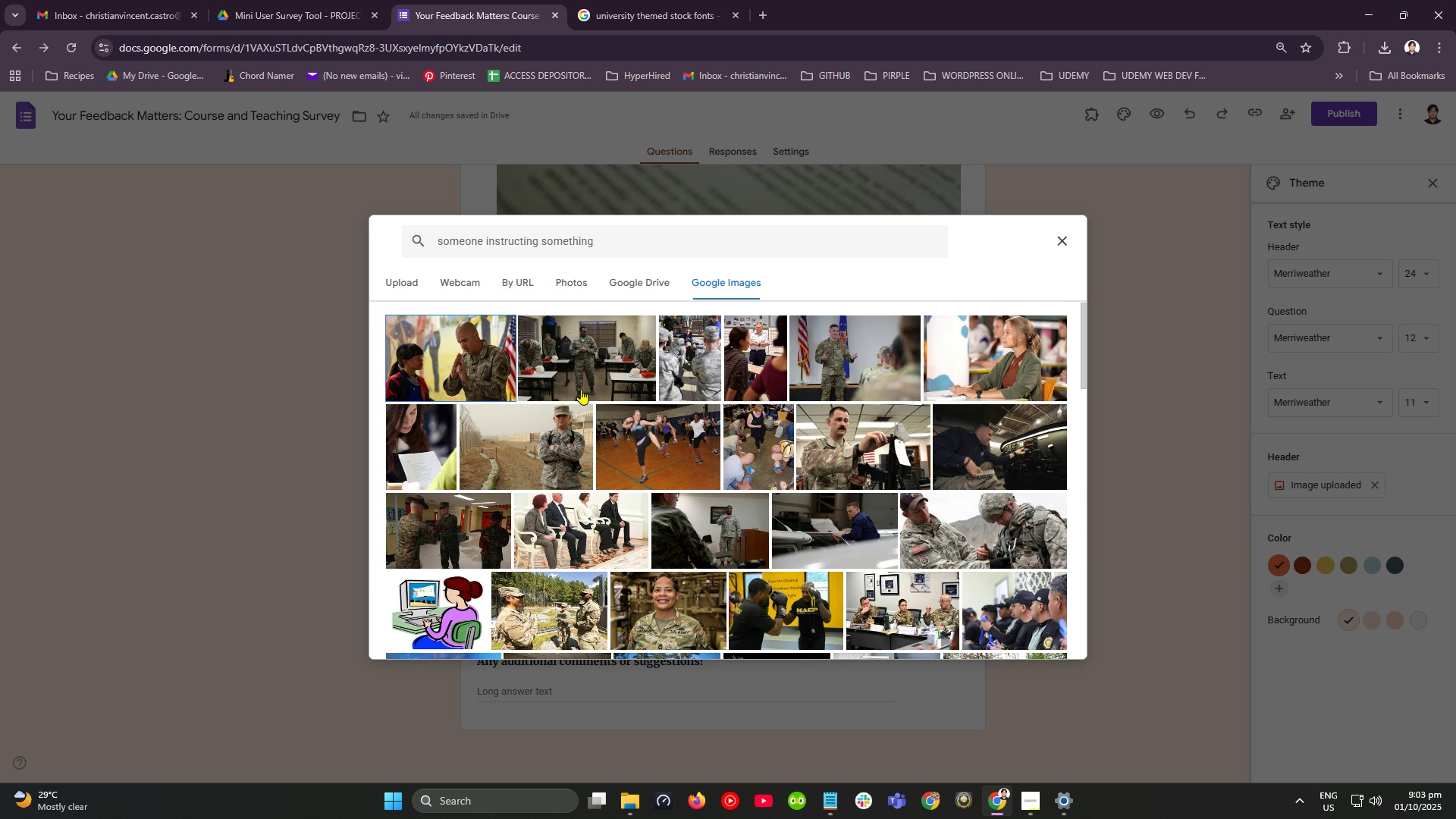 
scroll: coordinate [581, 389], scroll_direction: down, amount: 6.0
 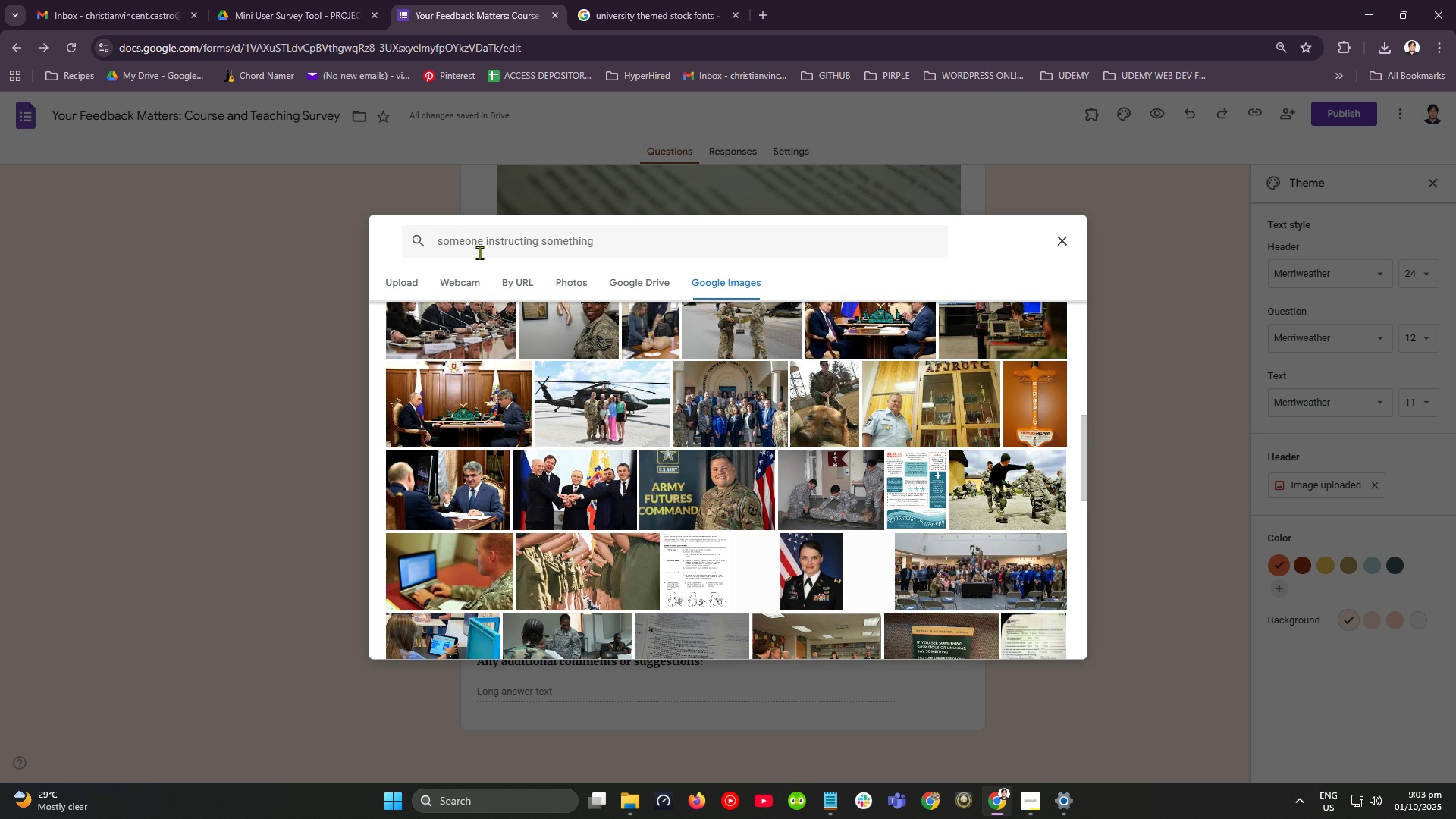 
double_click([493, 244])
 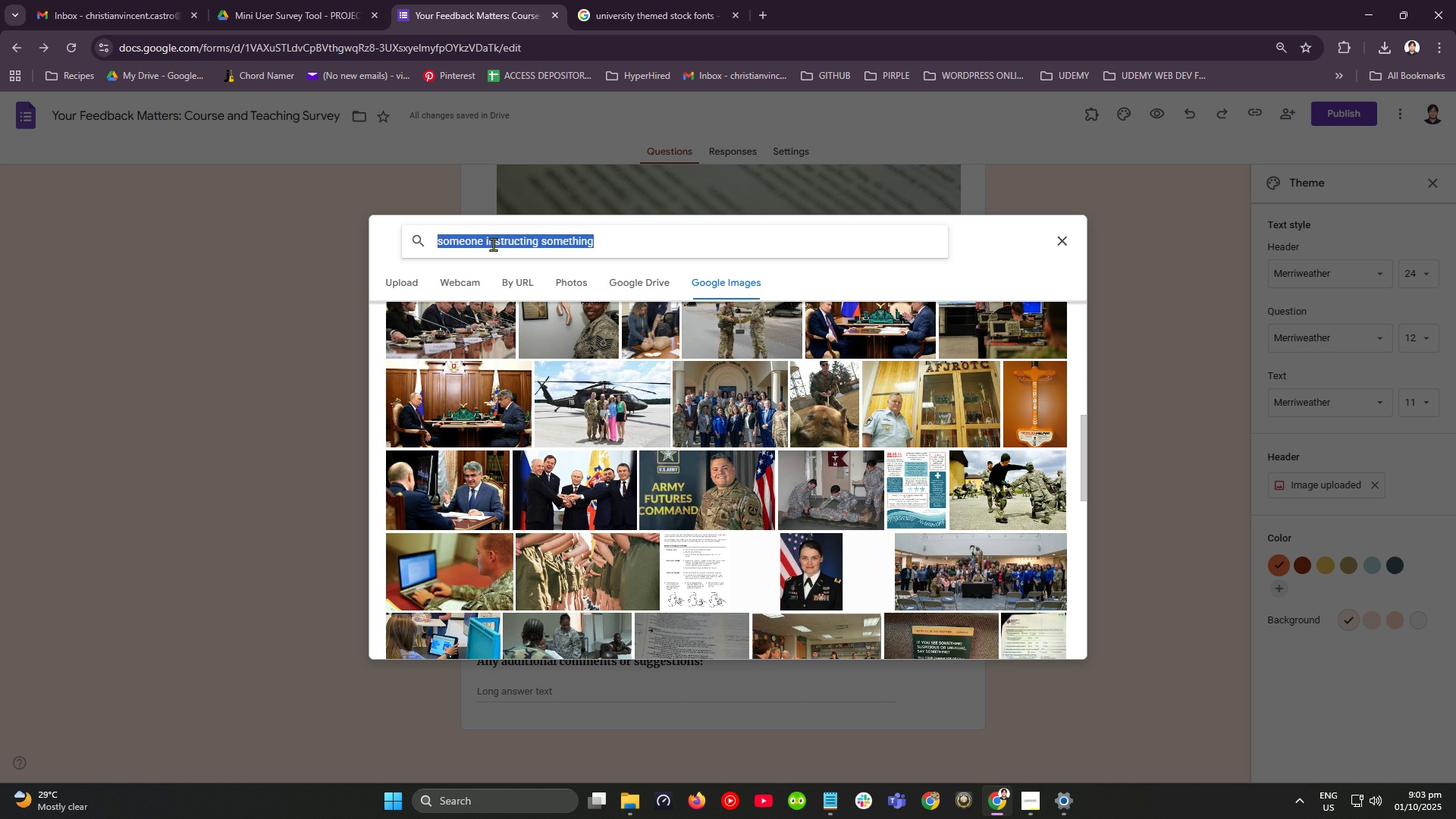 
triple_click([493, 244])
 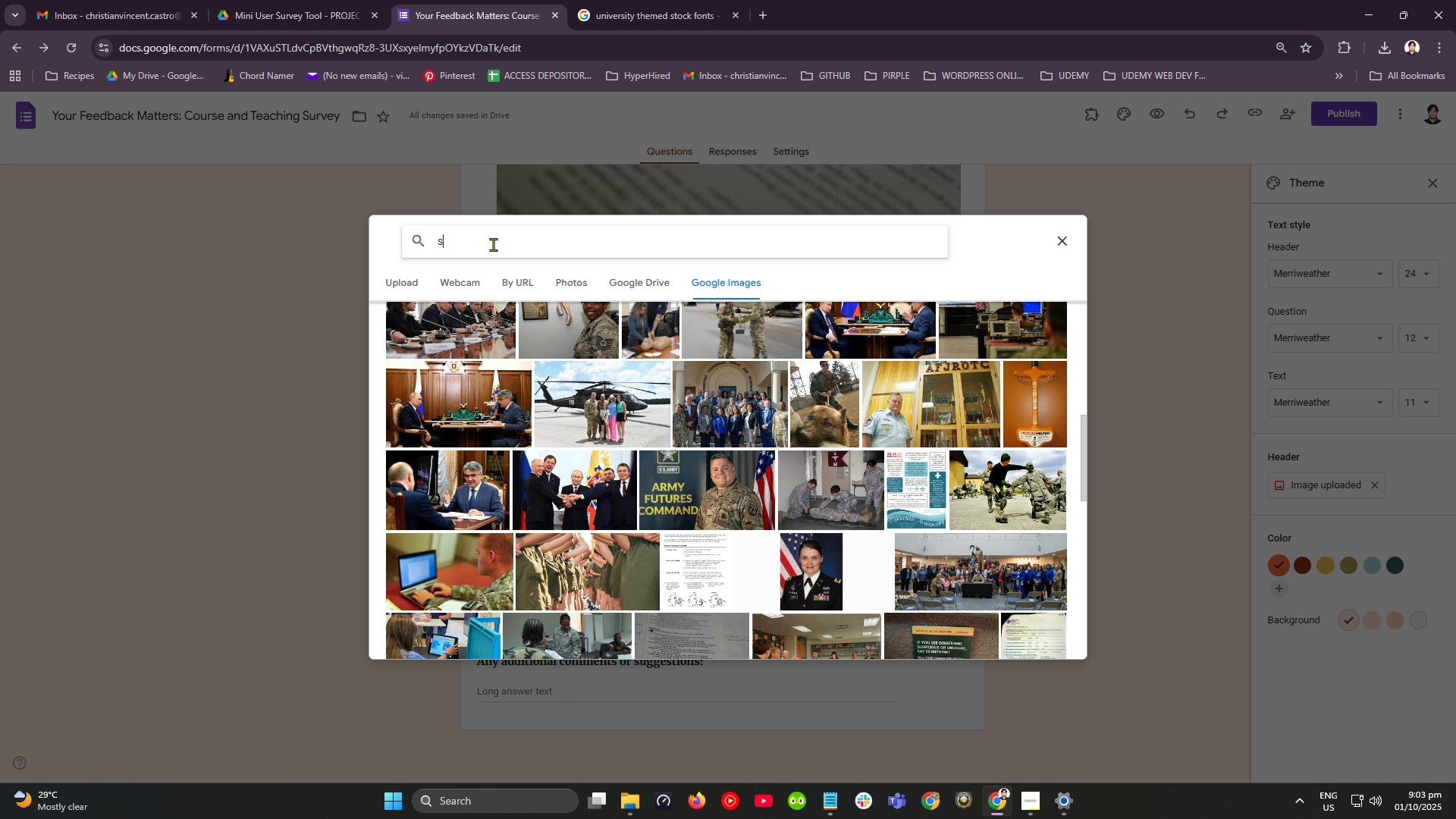 
type(suggesting)
 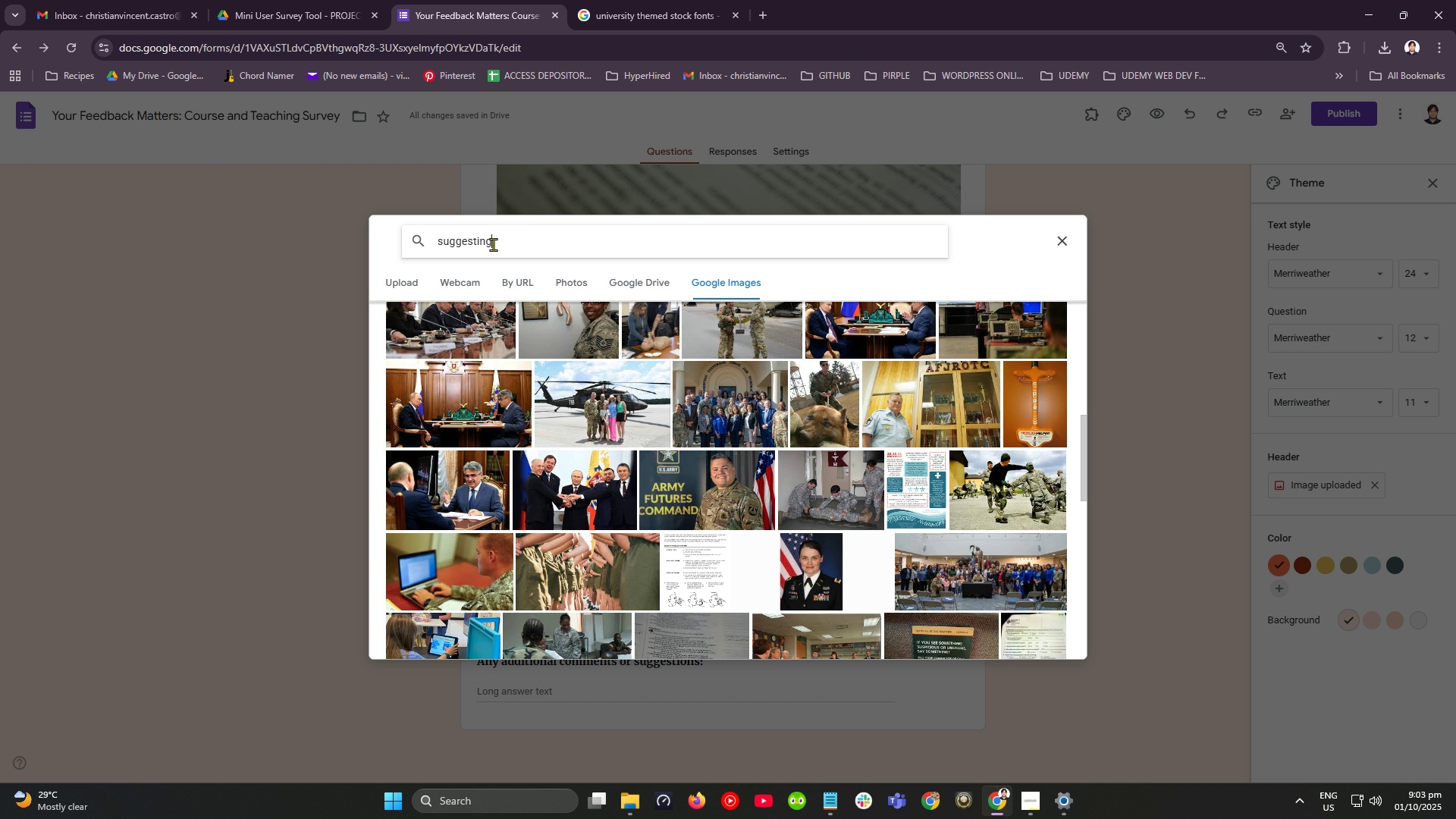 
key(Enter)
 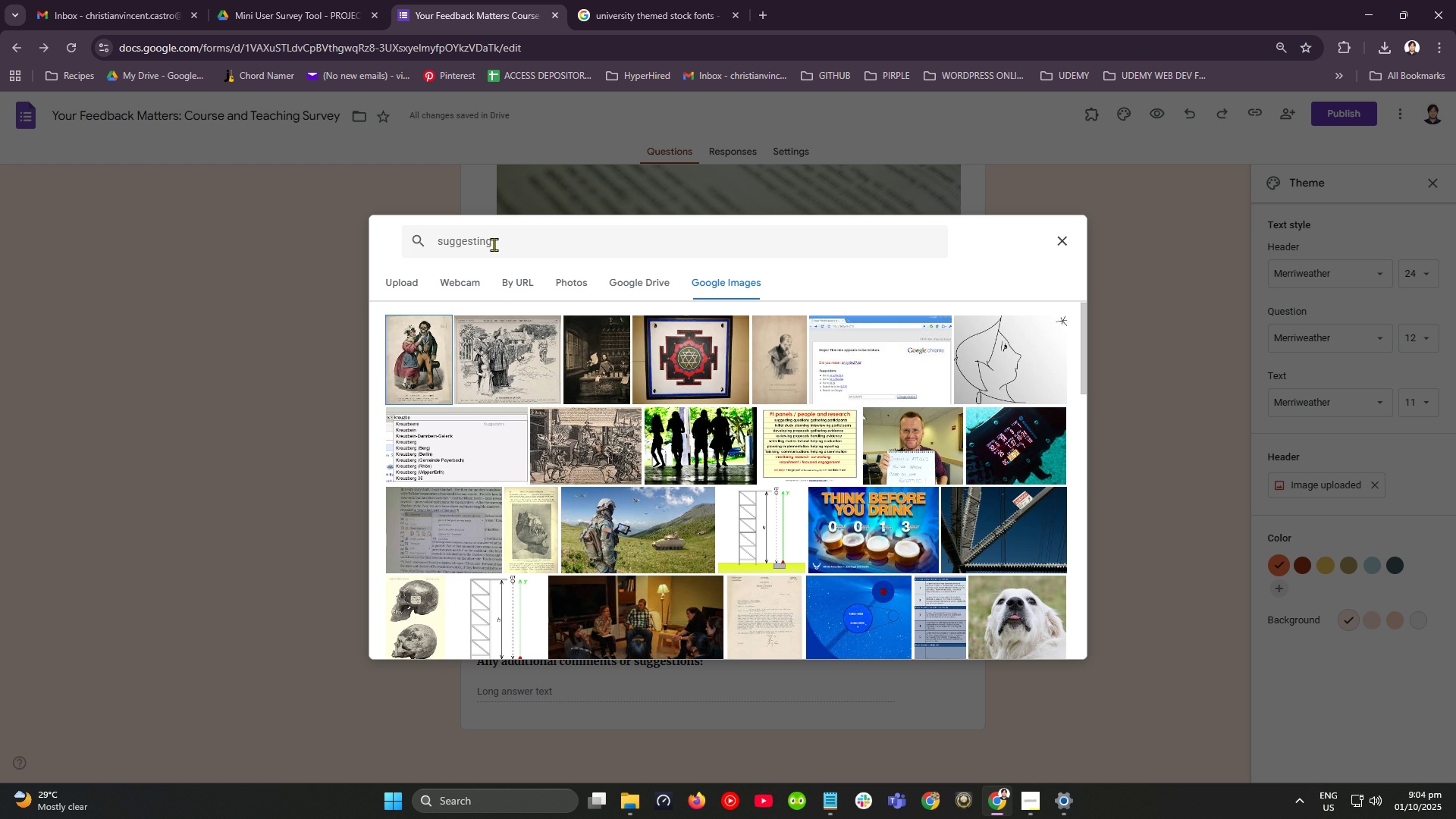 
wait(5.27)
 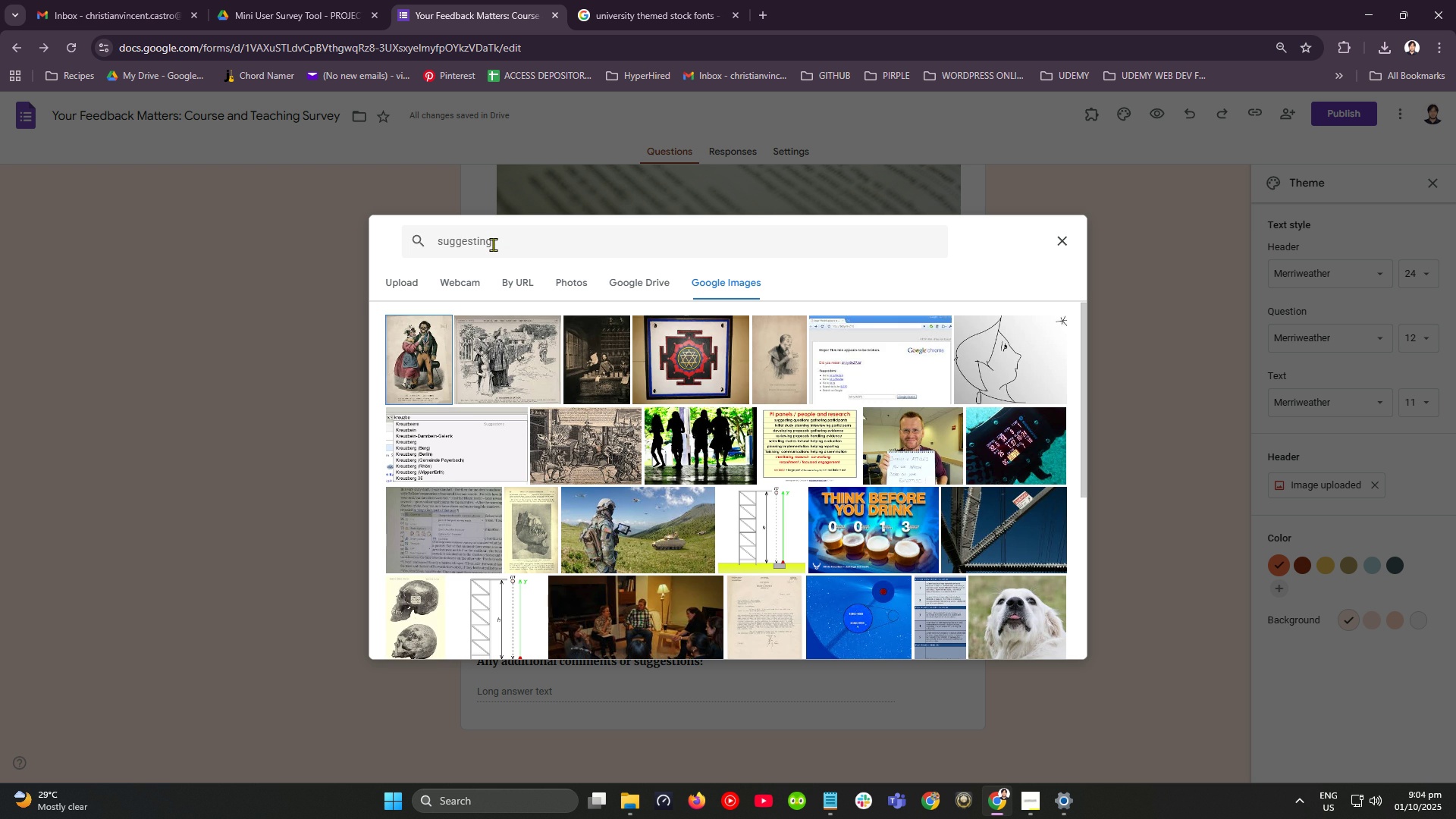 
scroll: coordinate [593, 422], scroll_direction: down, amount: 2.0
 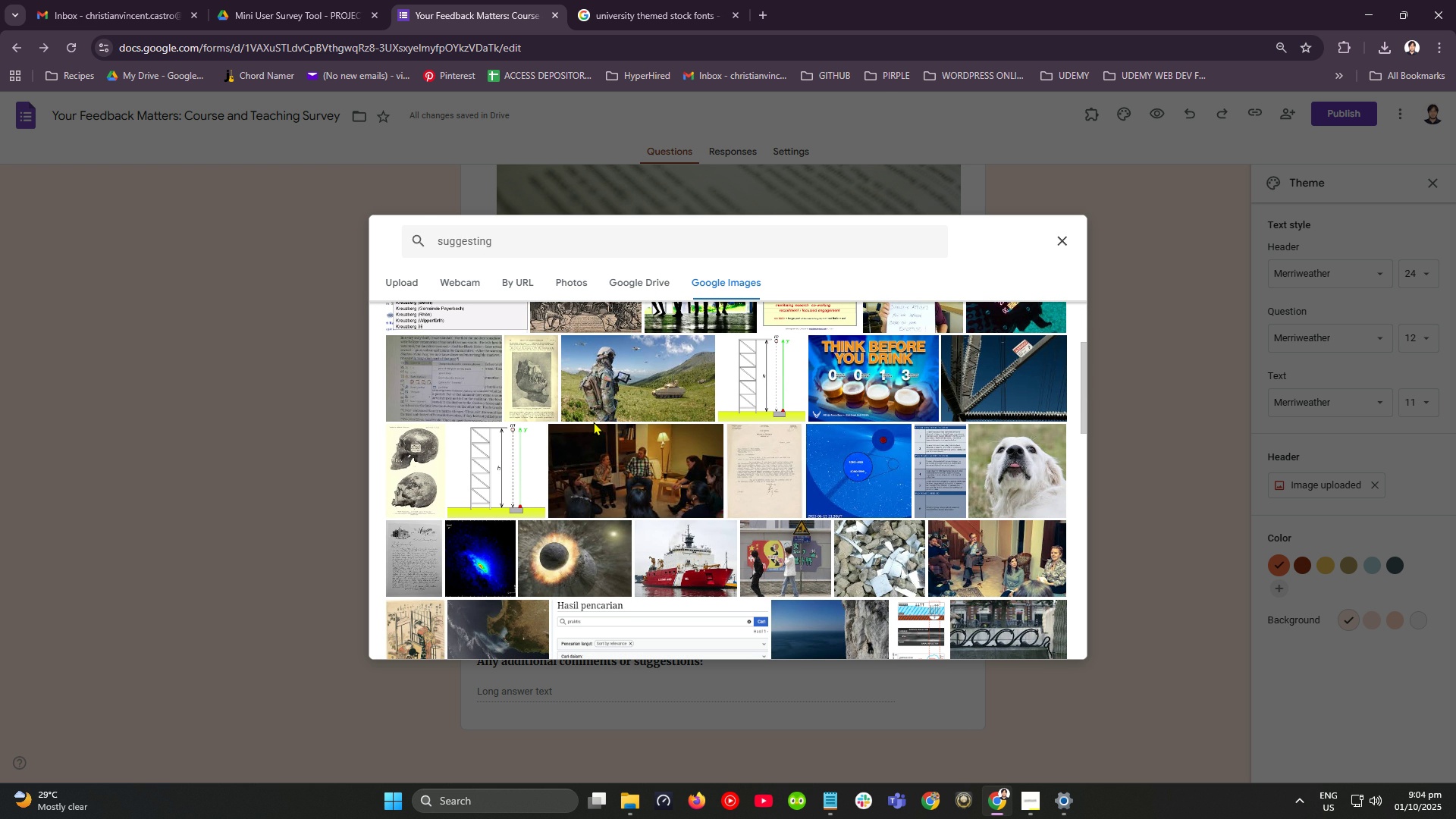 
wait(5.94)
 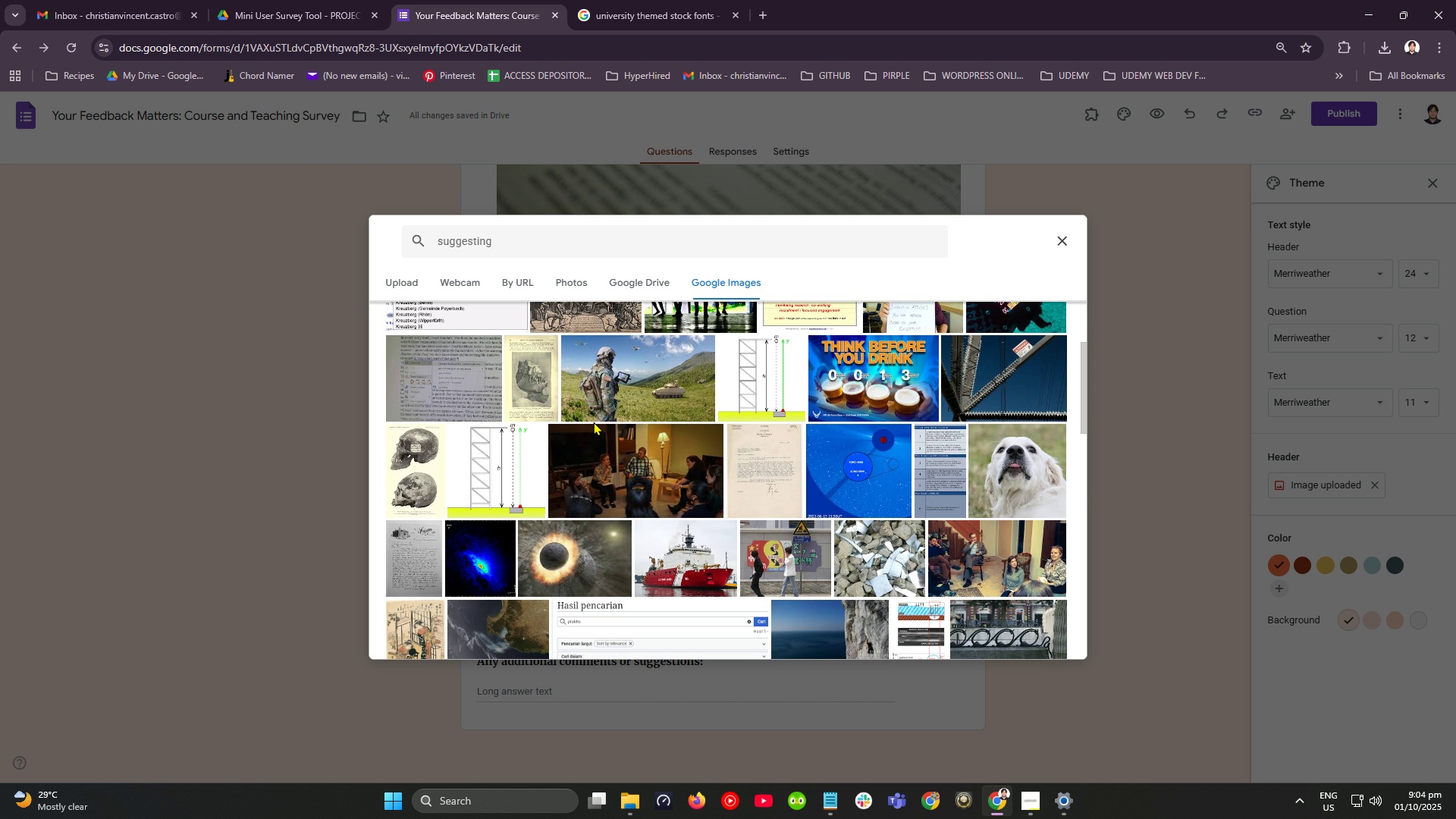 
key(Alt+AltLeft)
 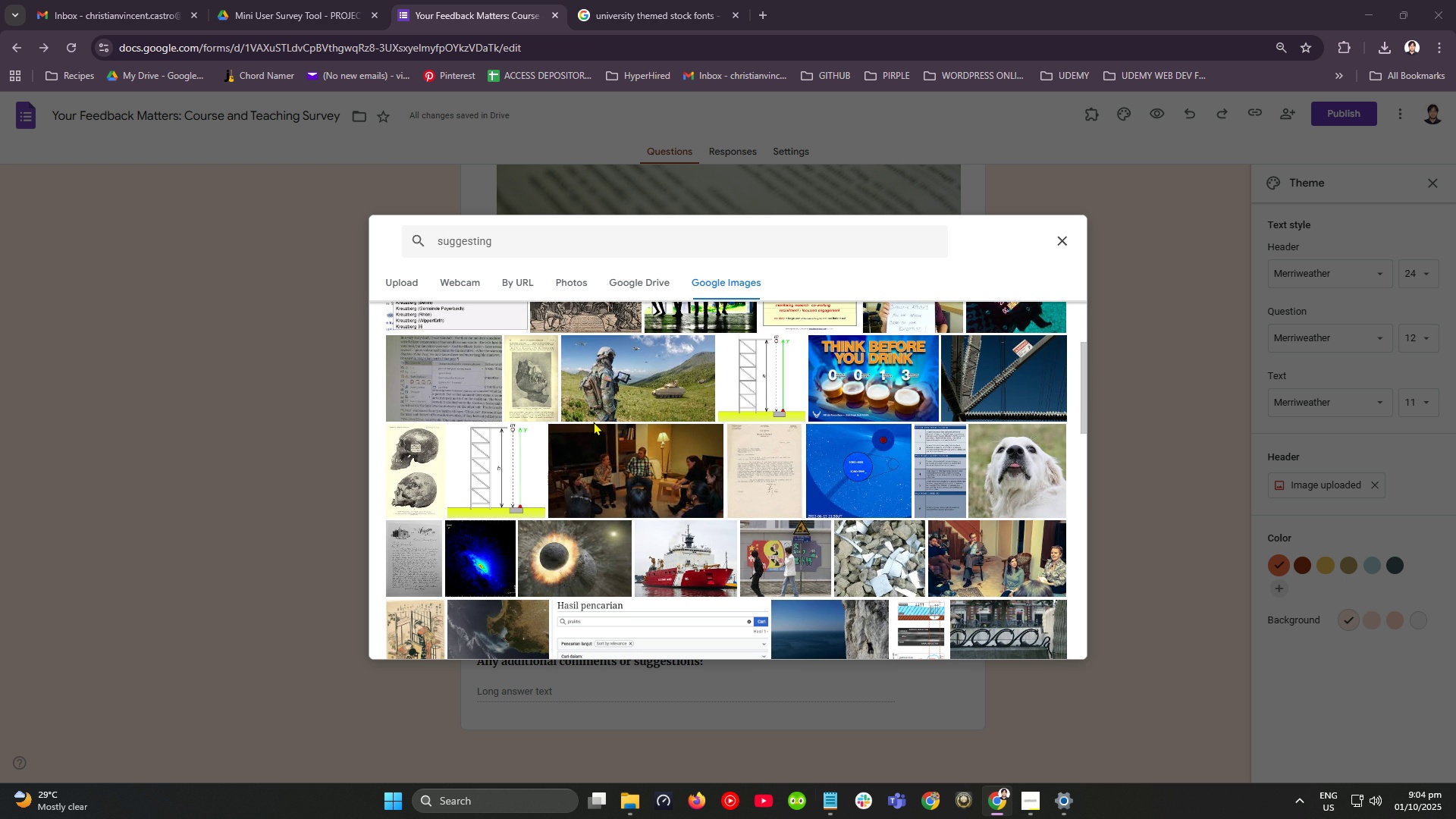 
key(Alt+Tab)
 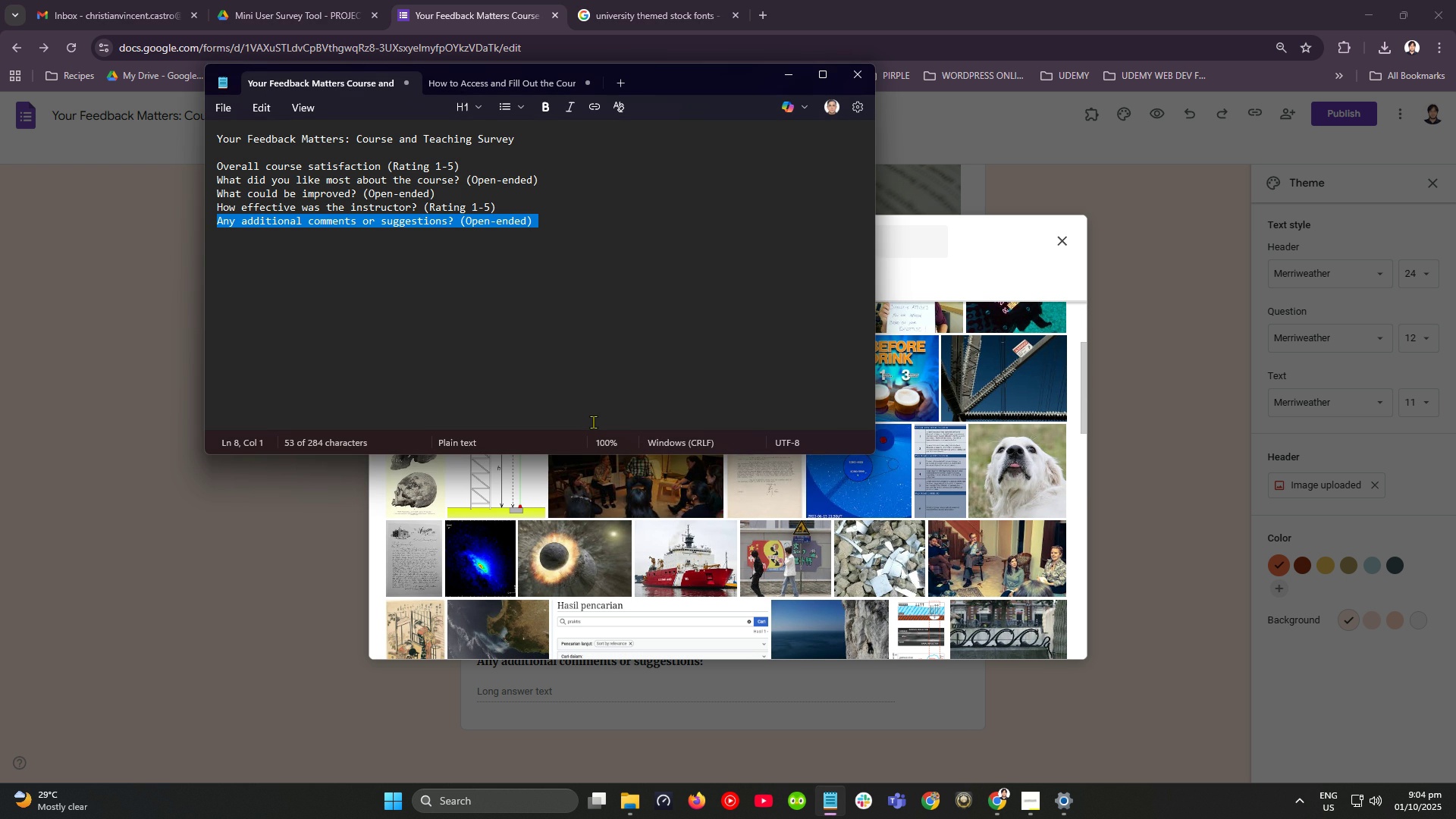 
key(Alt+AltLeft)
 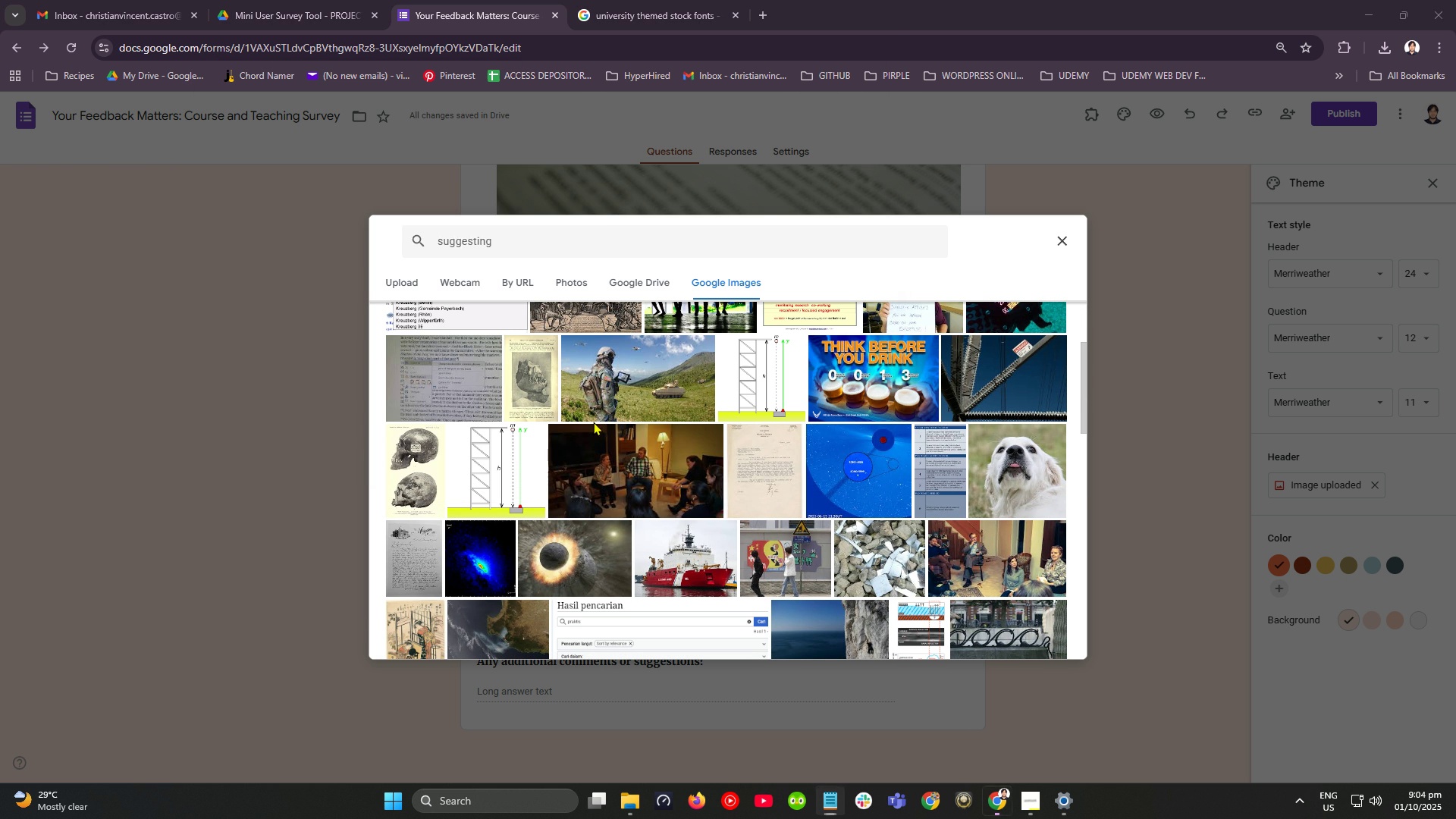 
key(Alt+Tab)
 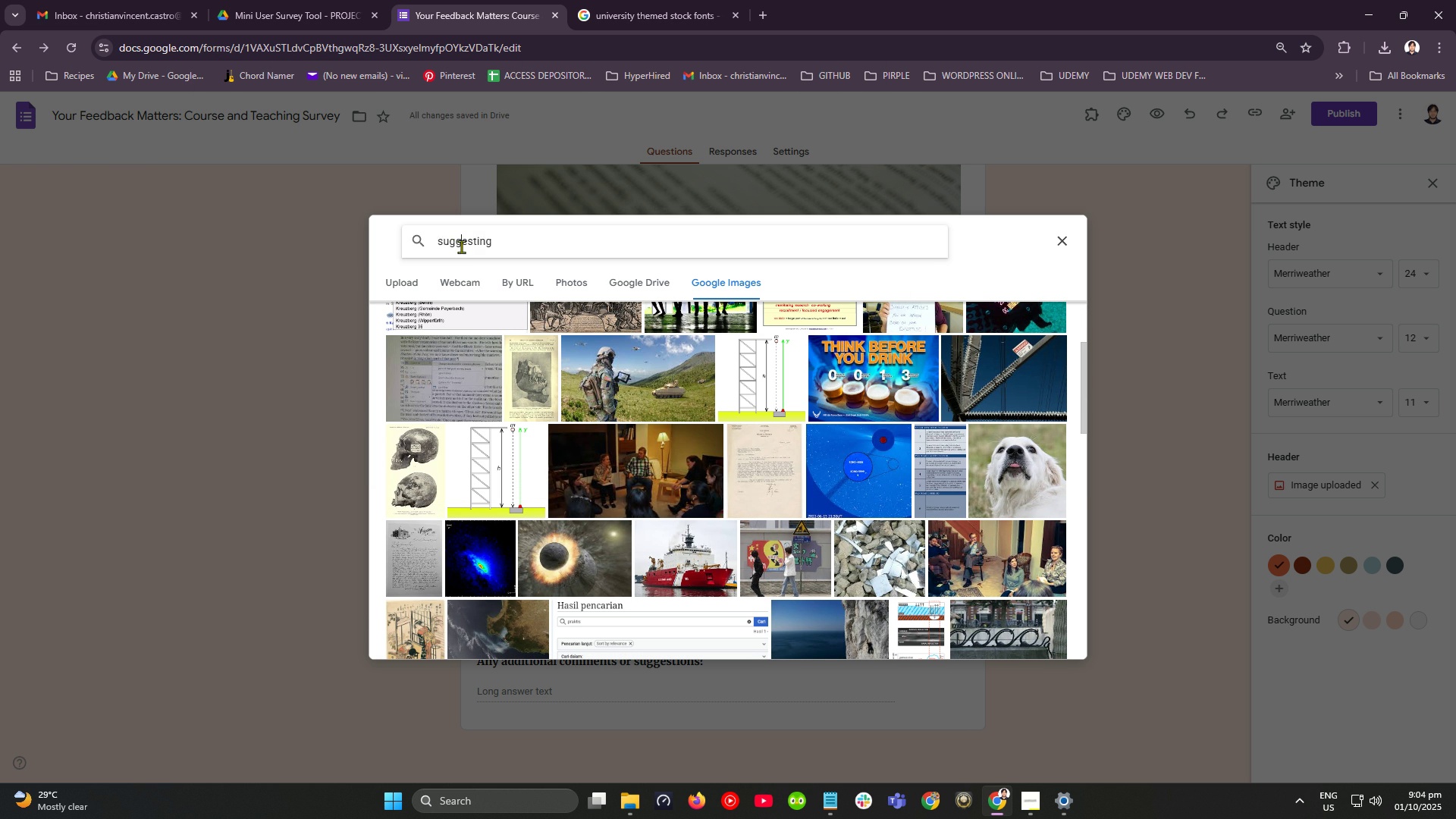 
double_click([461, 246])
 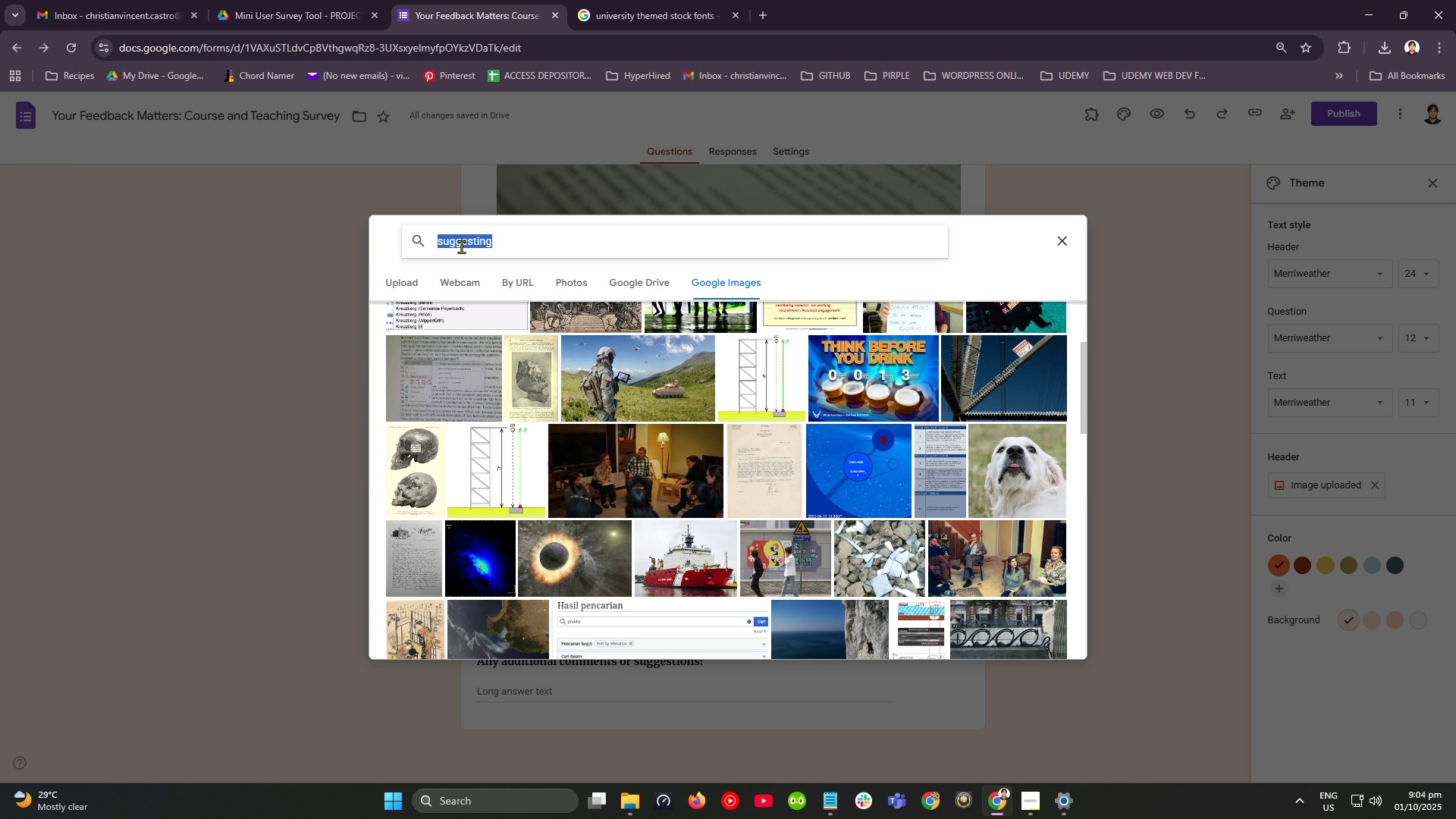 
wait(7.39)
 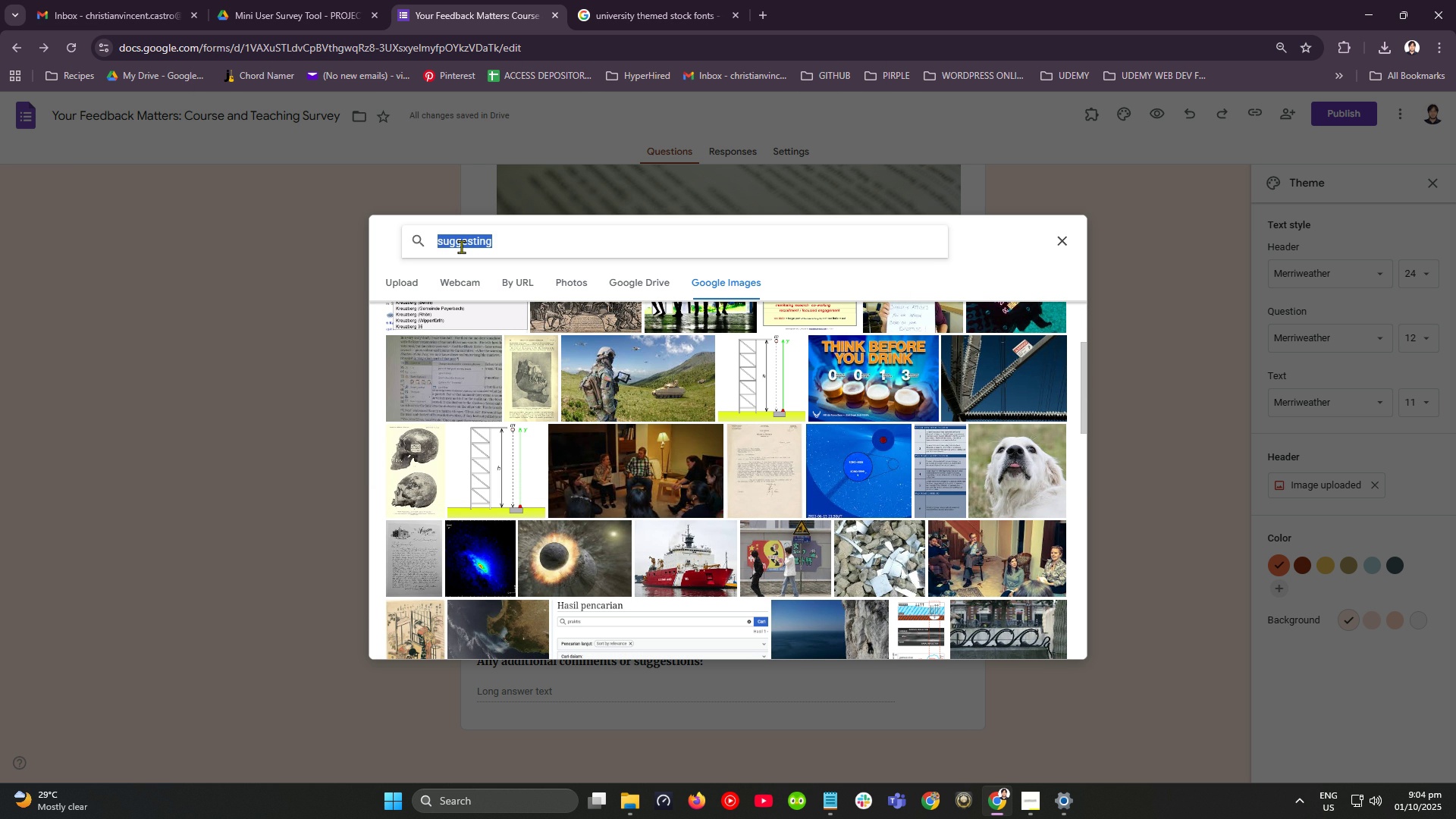 
type(pointing something for improvement)
 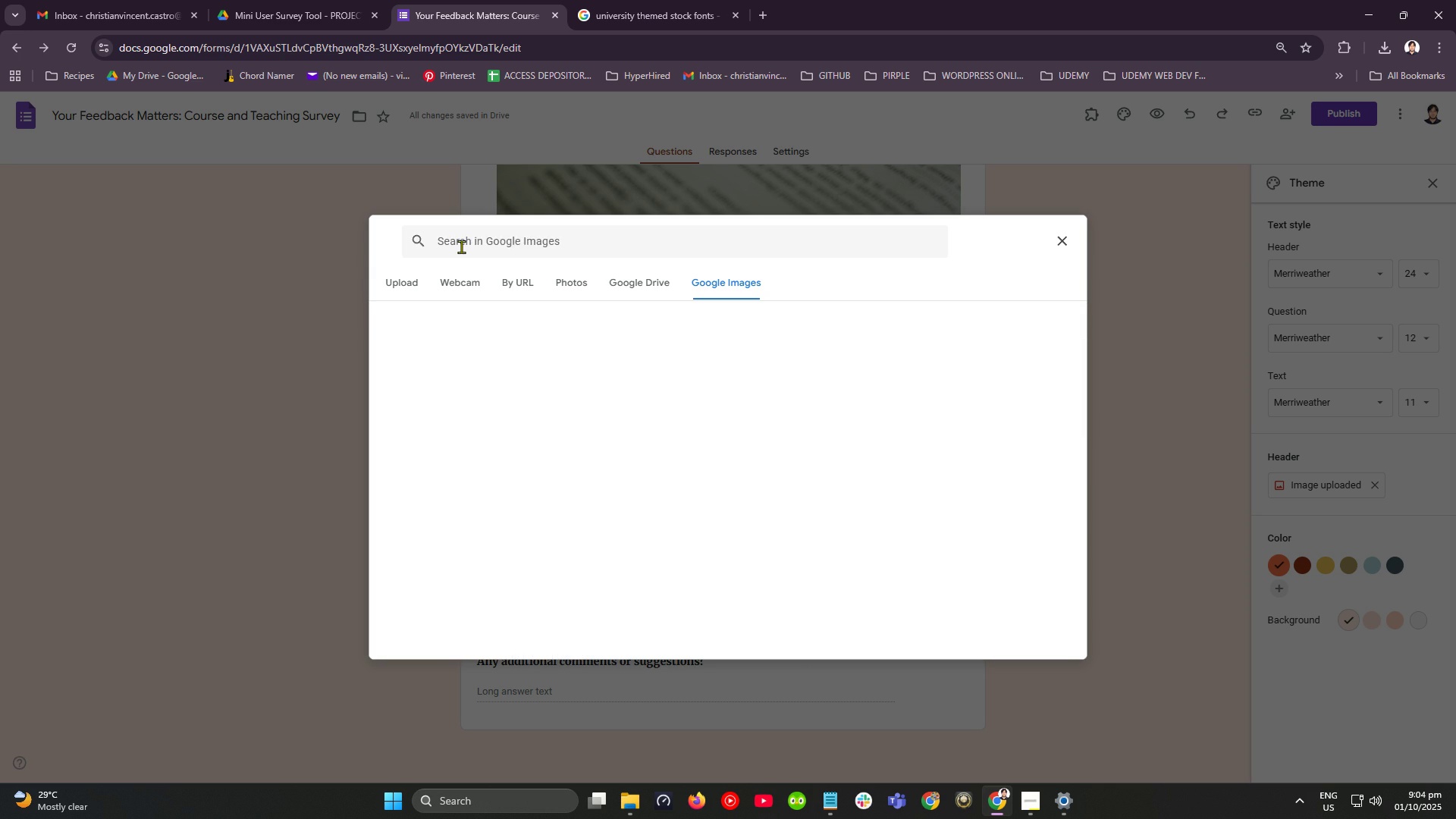 
key(Enter)
 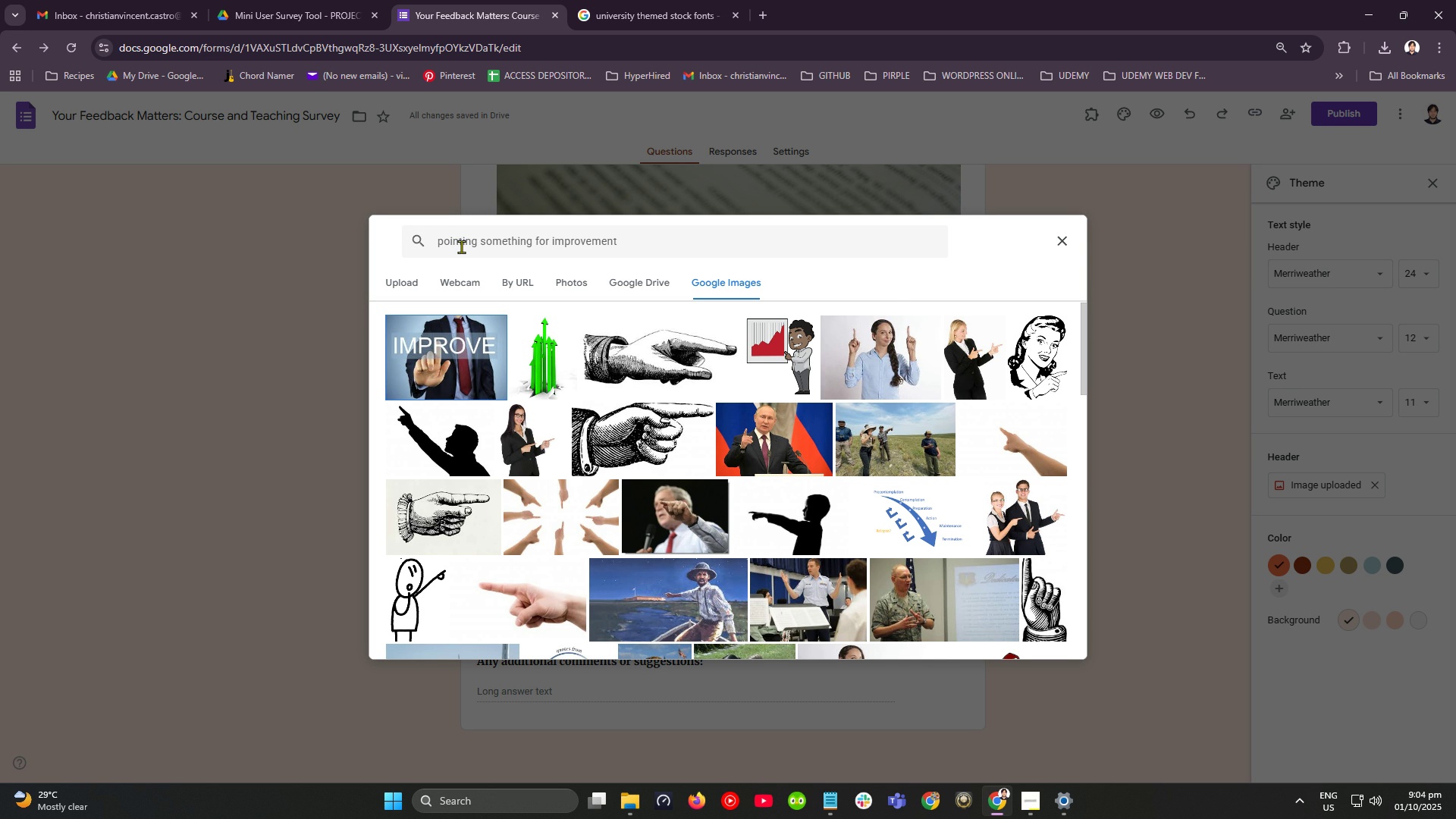 
wait(12.1)
 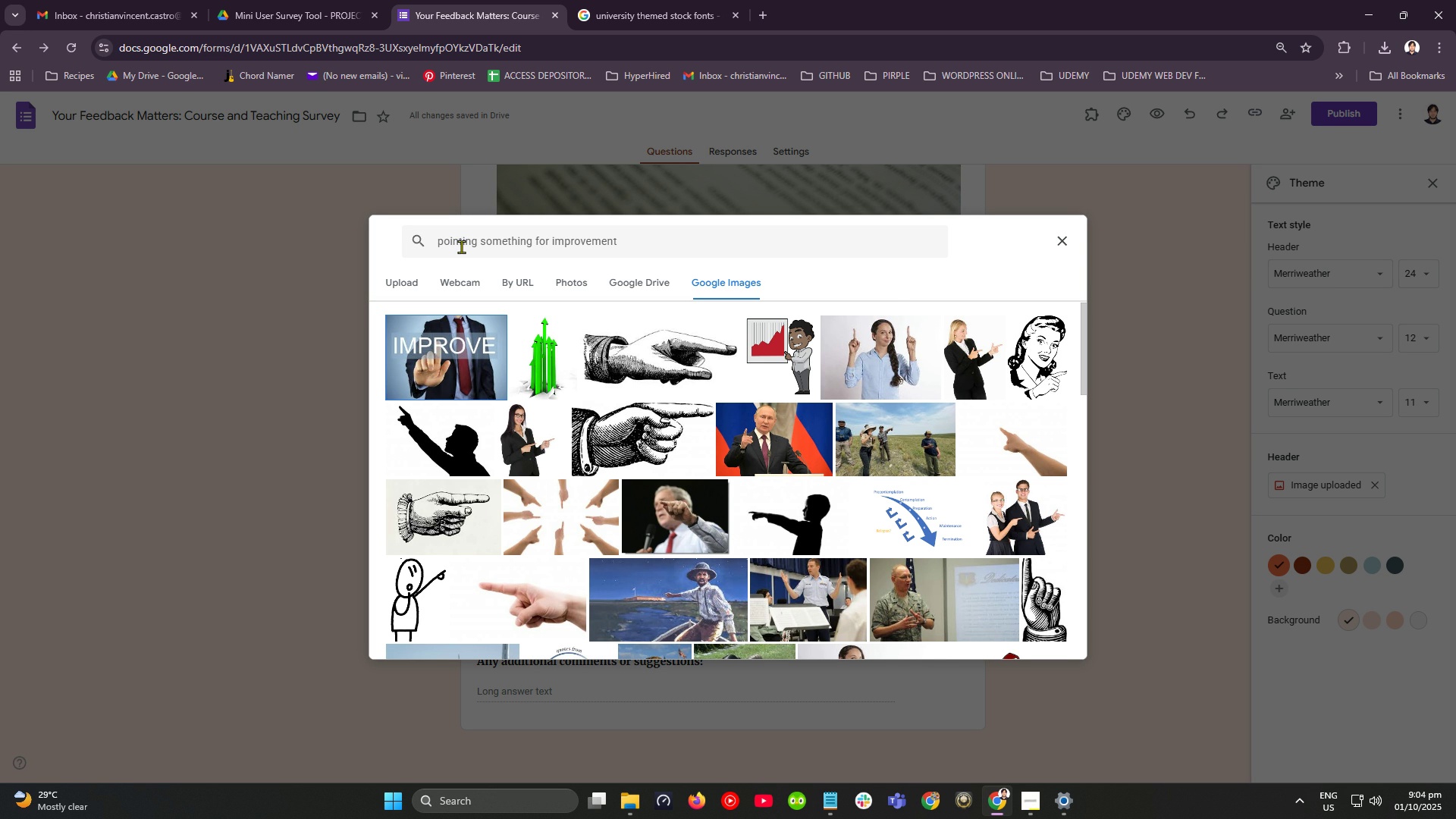 
scroll: coordinate [636, 542], scroll_direction: down, amount: 9.0
 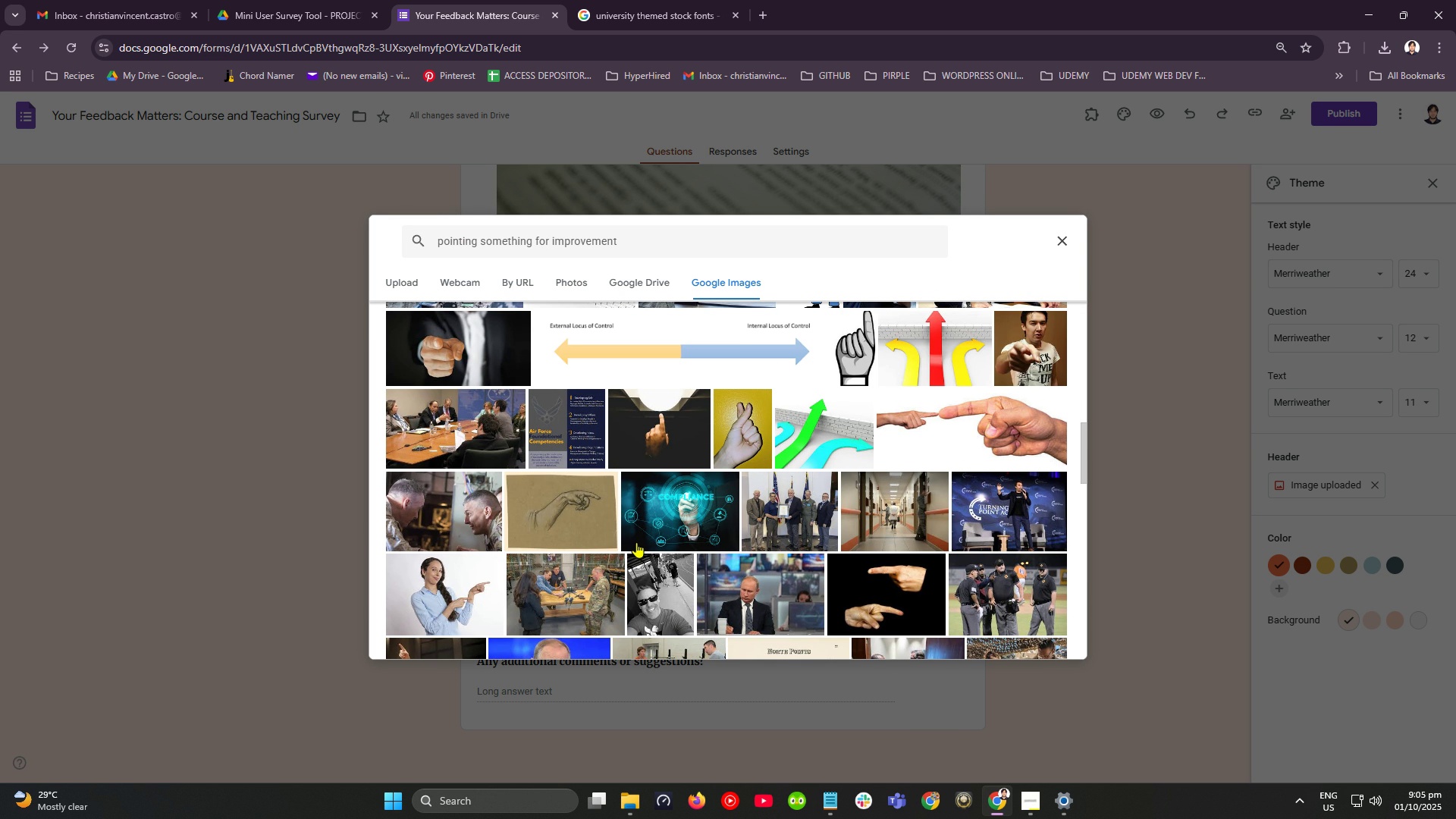 
wait(7.18)
 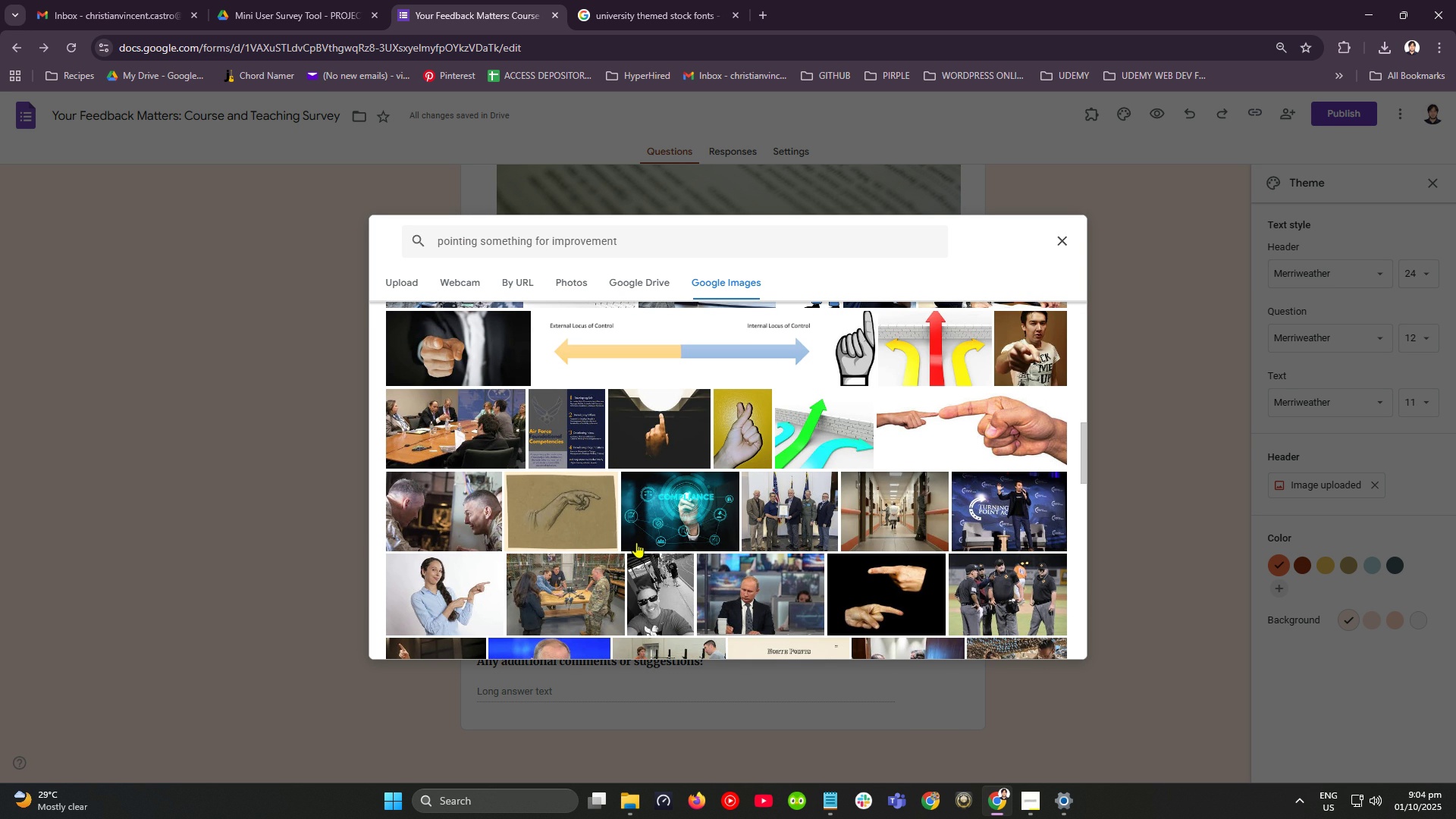 
scroll: coordinate [636, 542], scroll_direction: down, amount: 7.0
 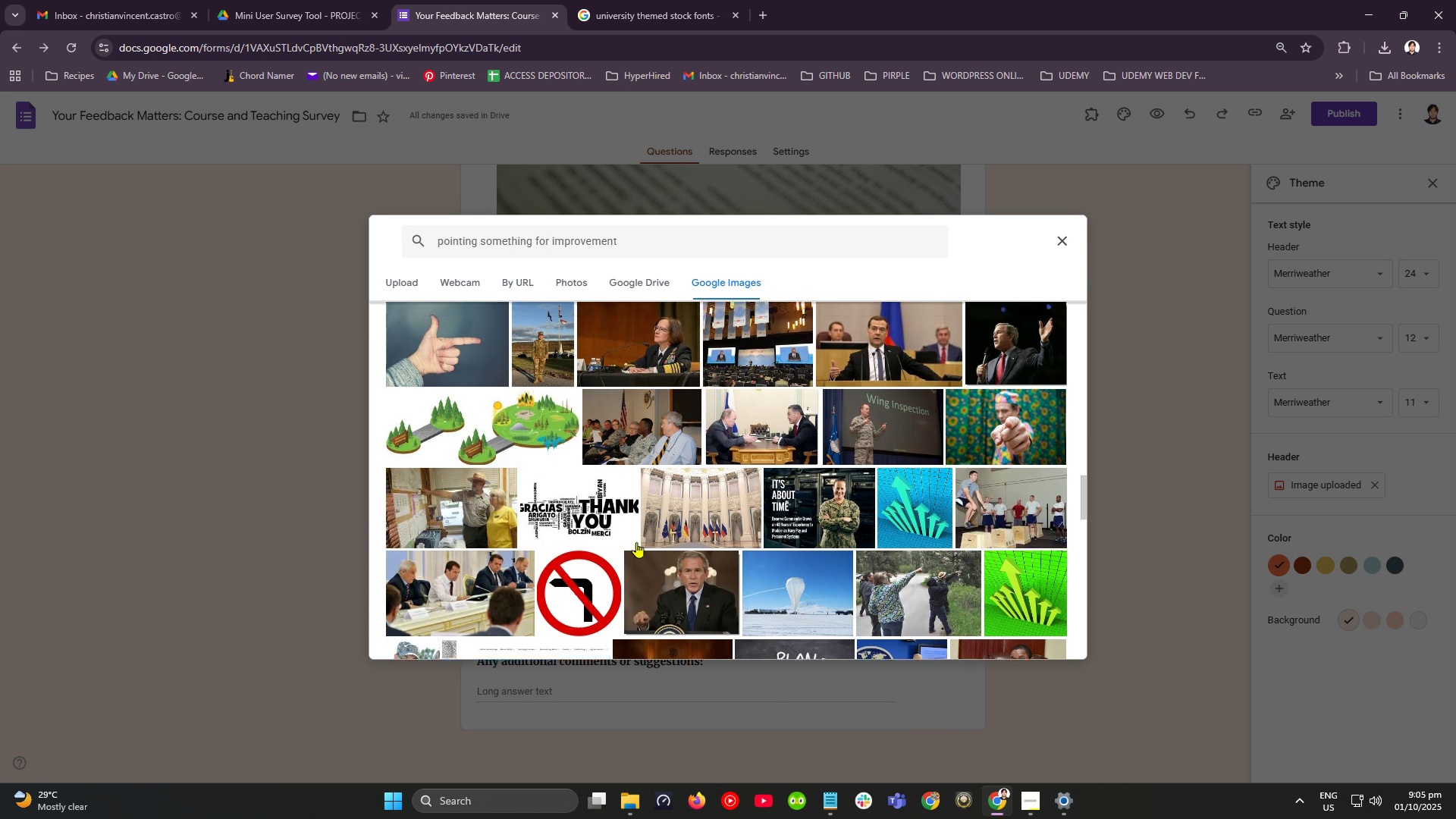 
scroll: coordinate [636, 542], scroll_direction: up, amount: 18.0
 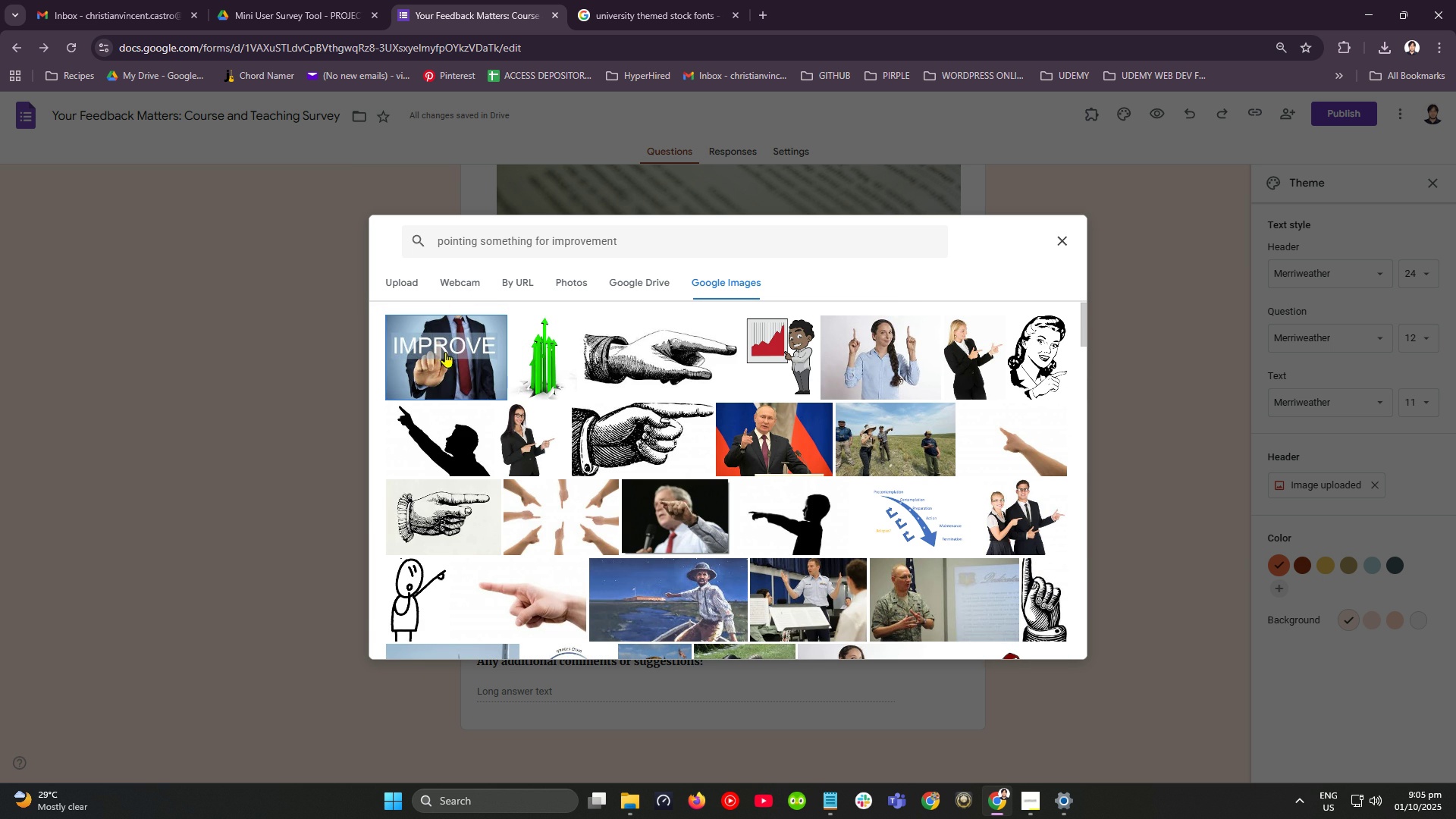 
key(Alt+AltLeft)
 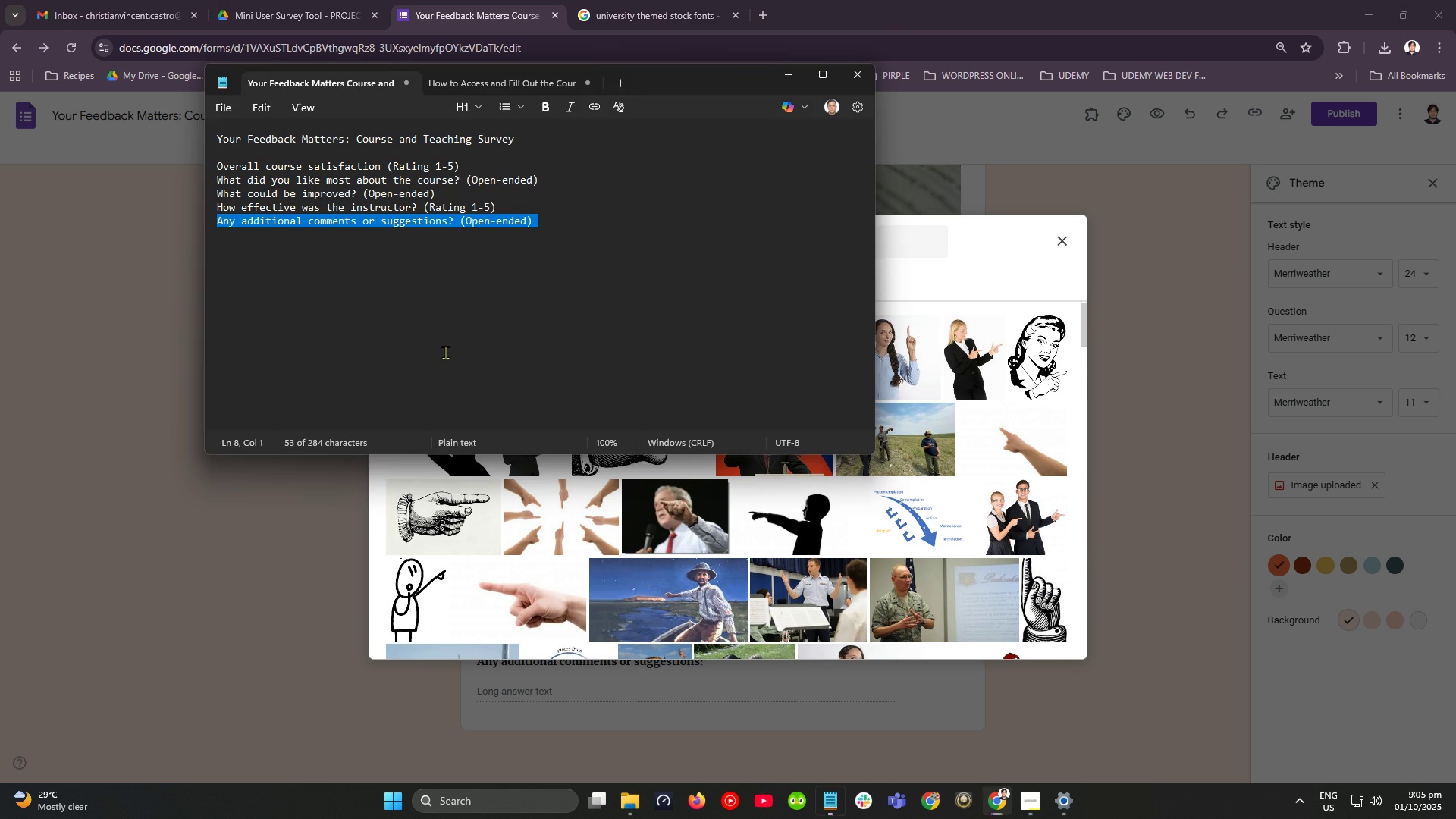 
key(Alt+Tab)
 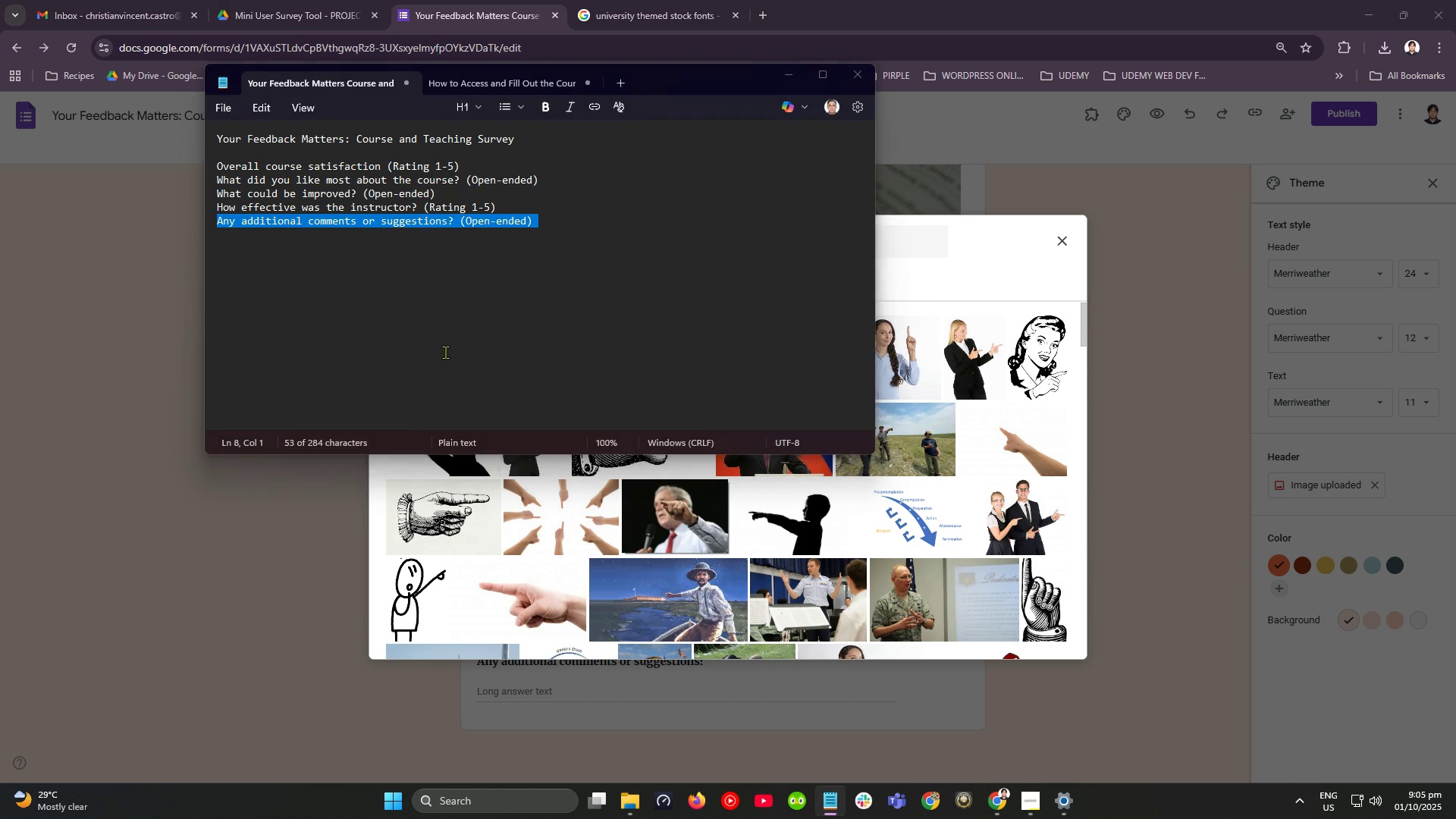 
key(Alt+AltLeft)
 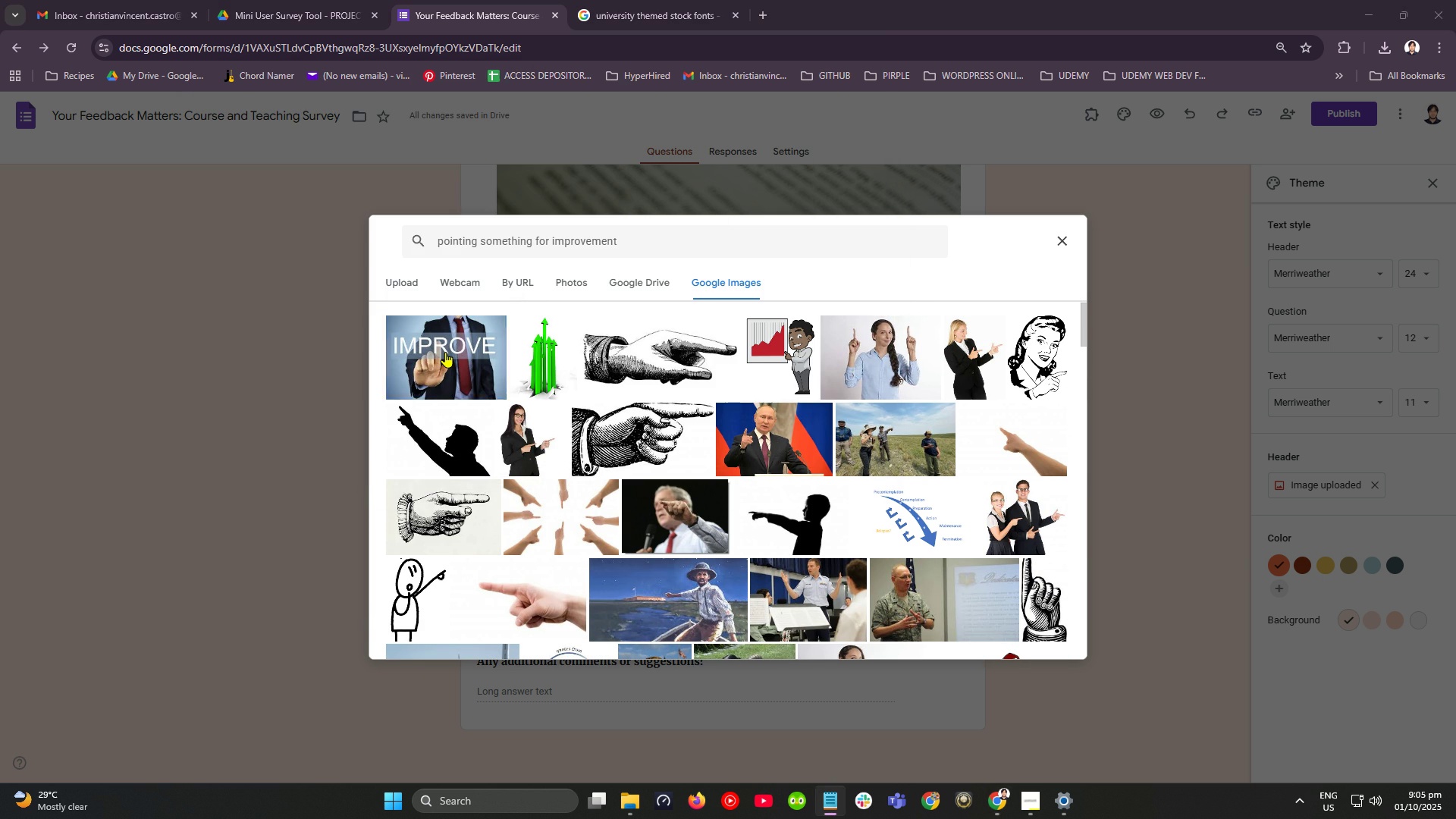 
key(Alt+Tab)
 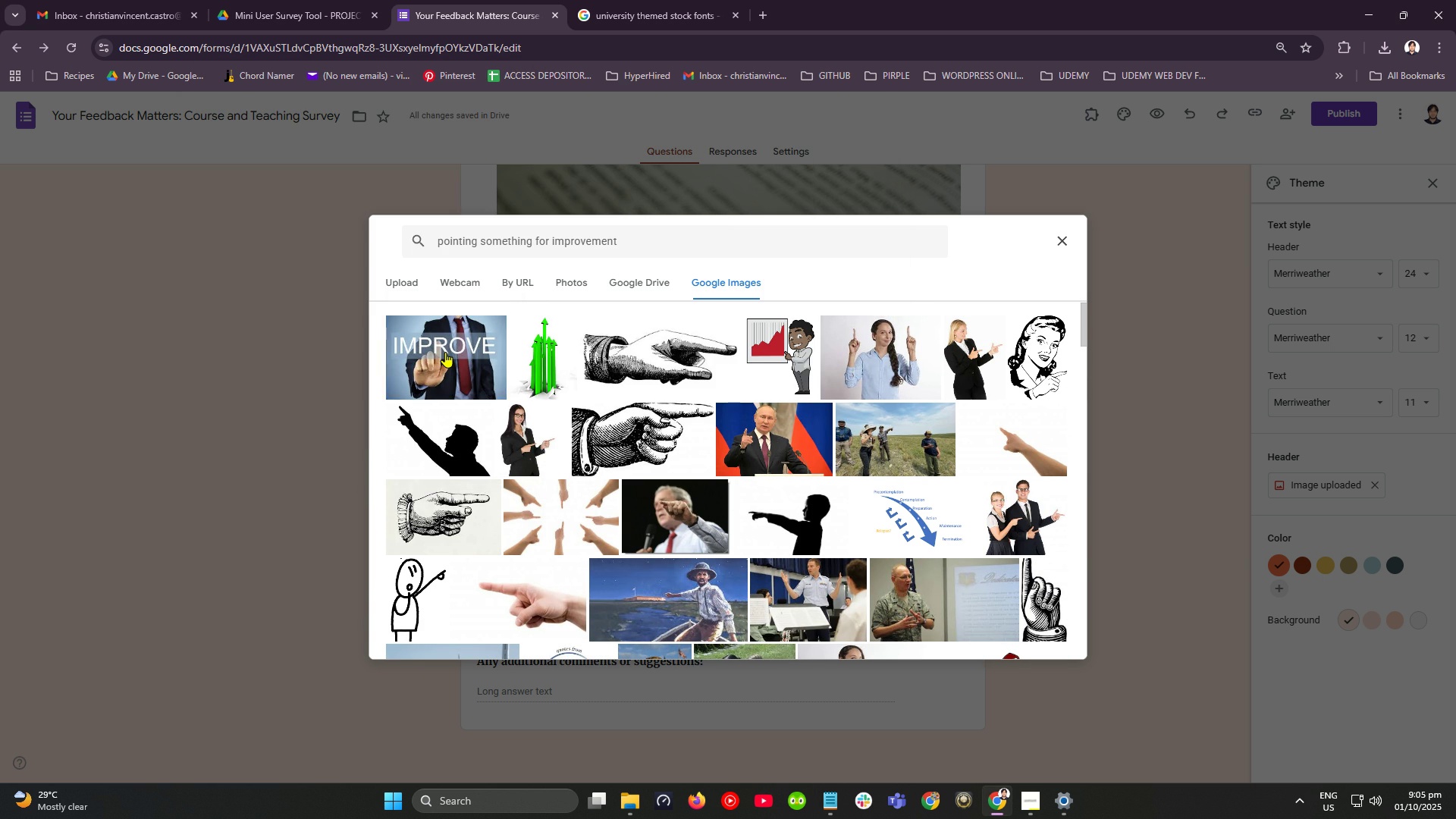 
left_click([445, 352])
 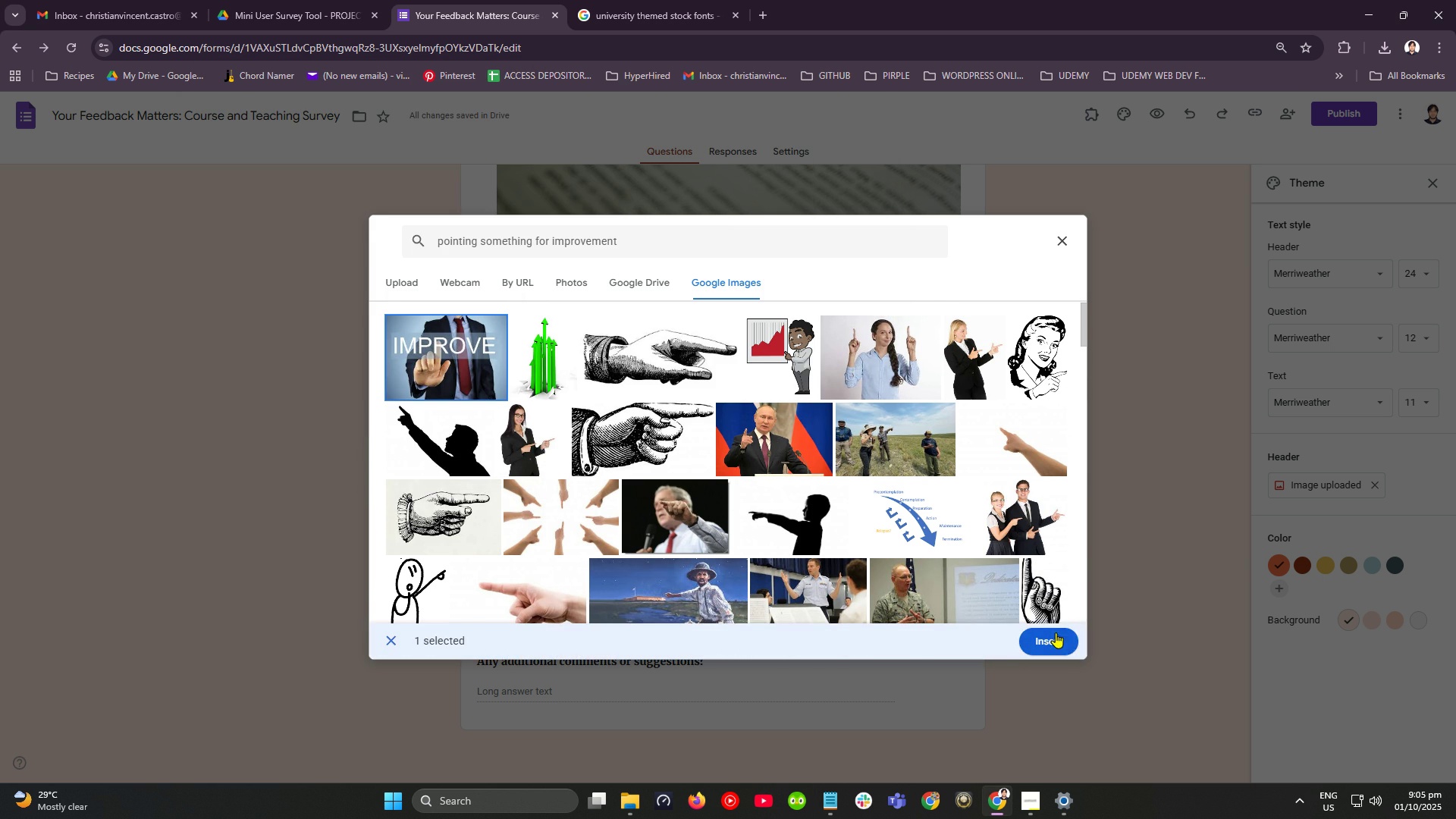 
left_click([1050, 632])
 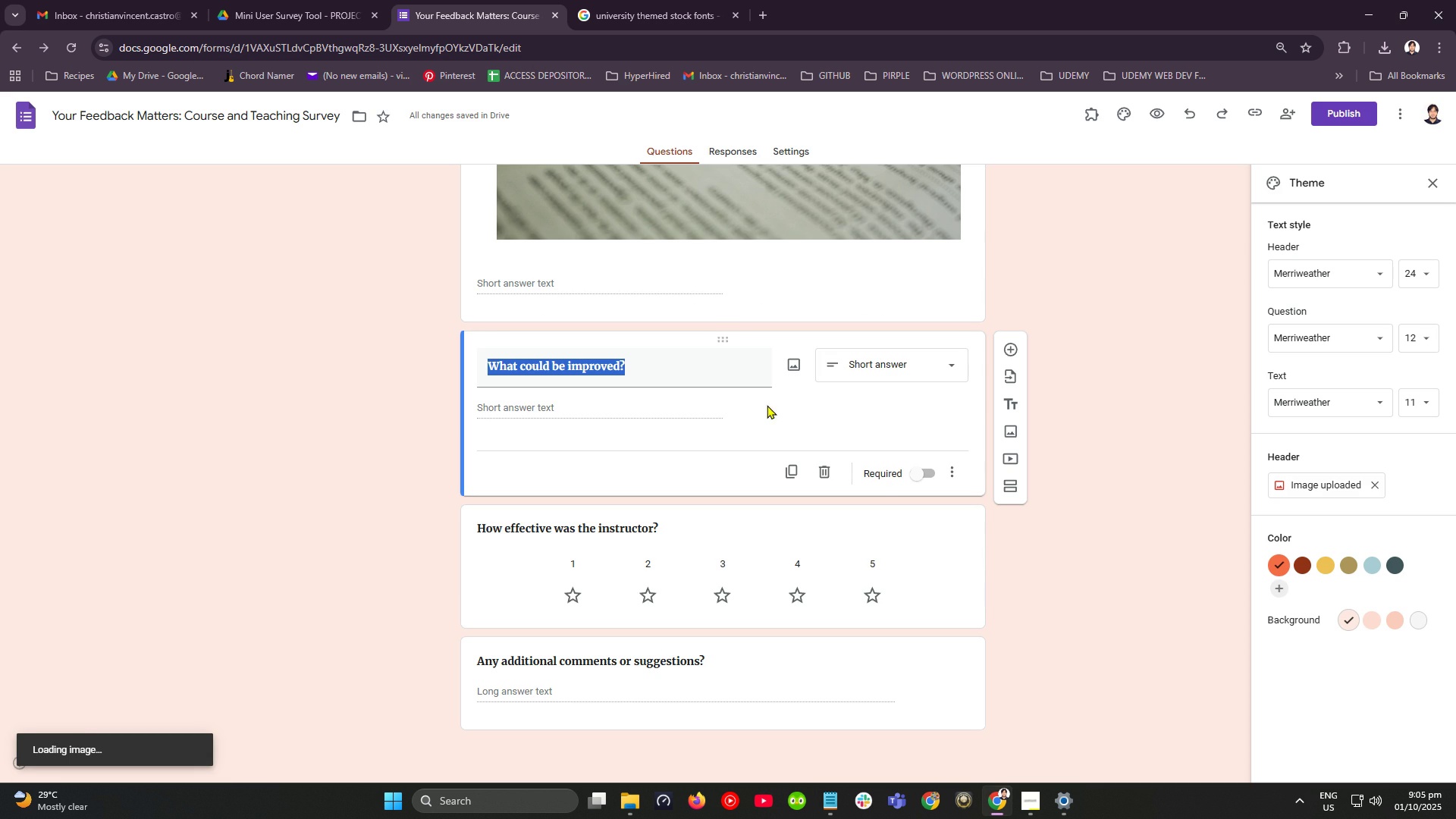 
mouse_move([717, 388])
 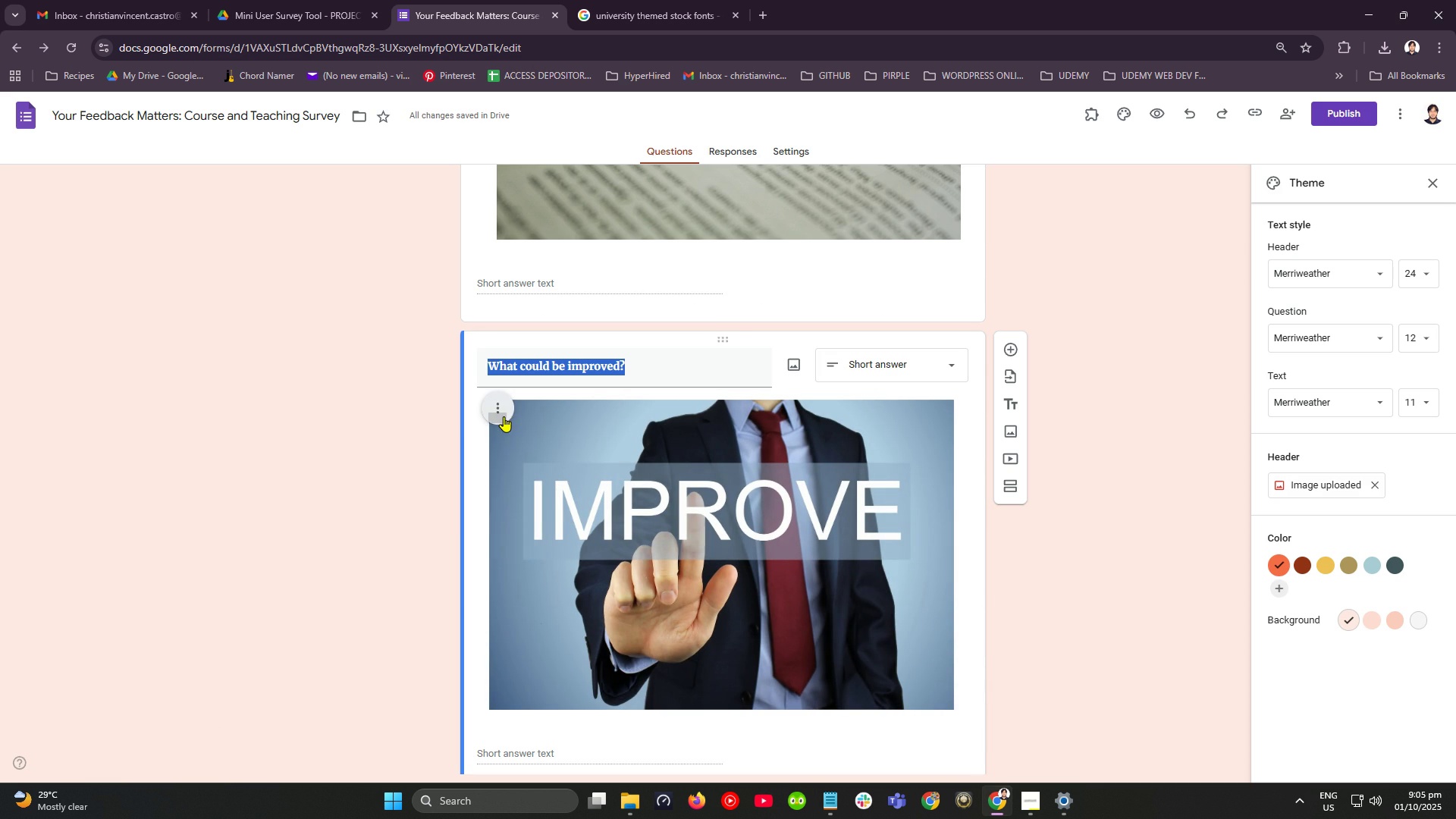 
left_click([504, 416])
 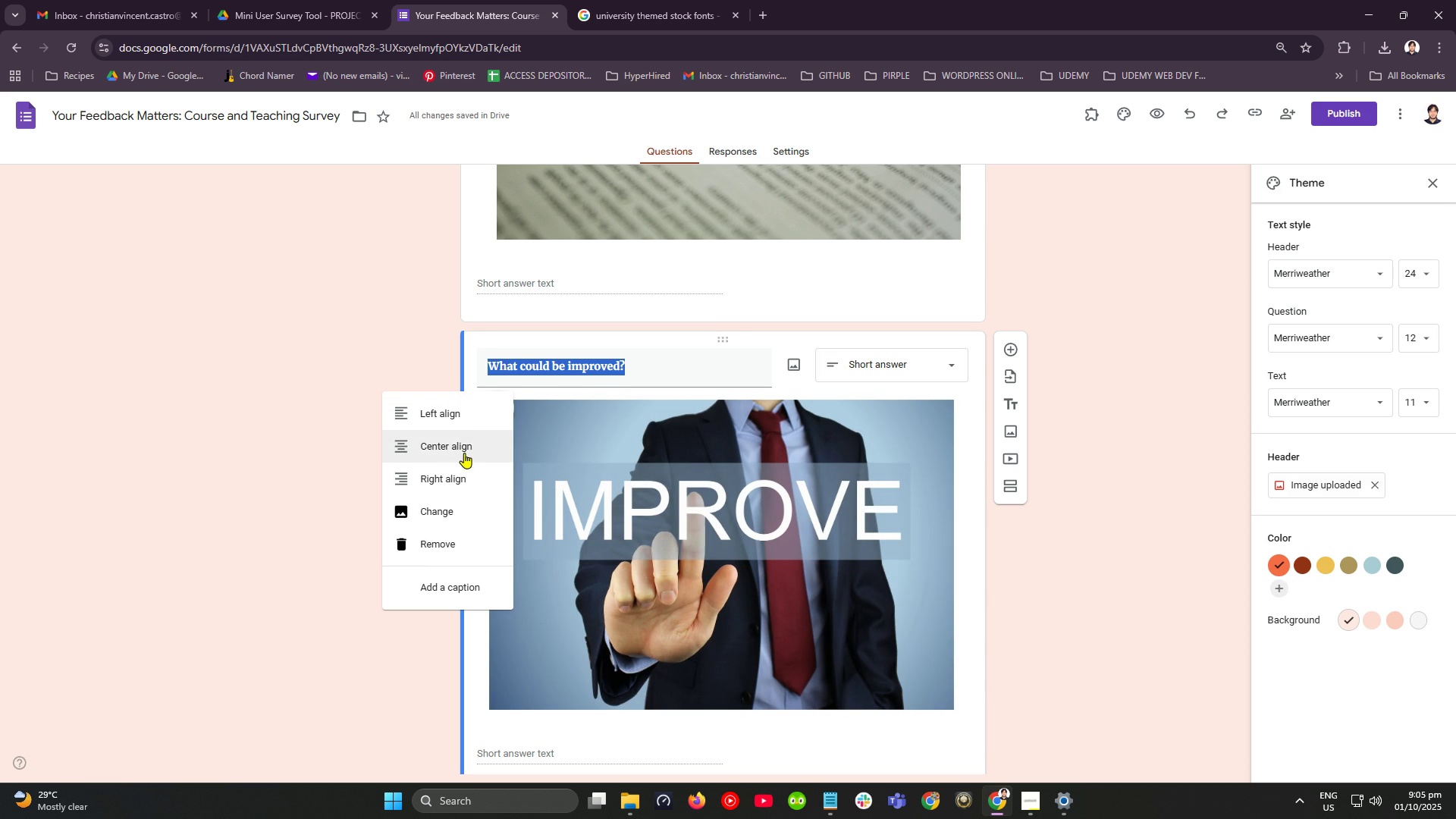 
left_click([461, 451])
 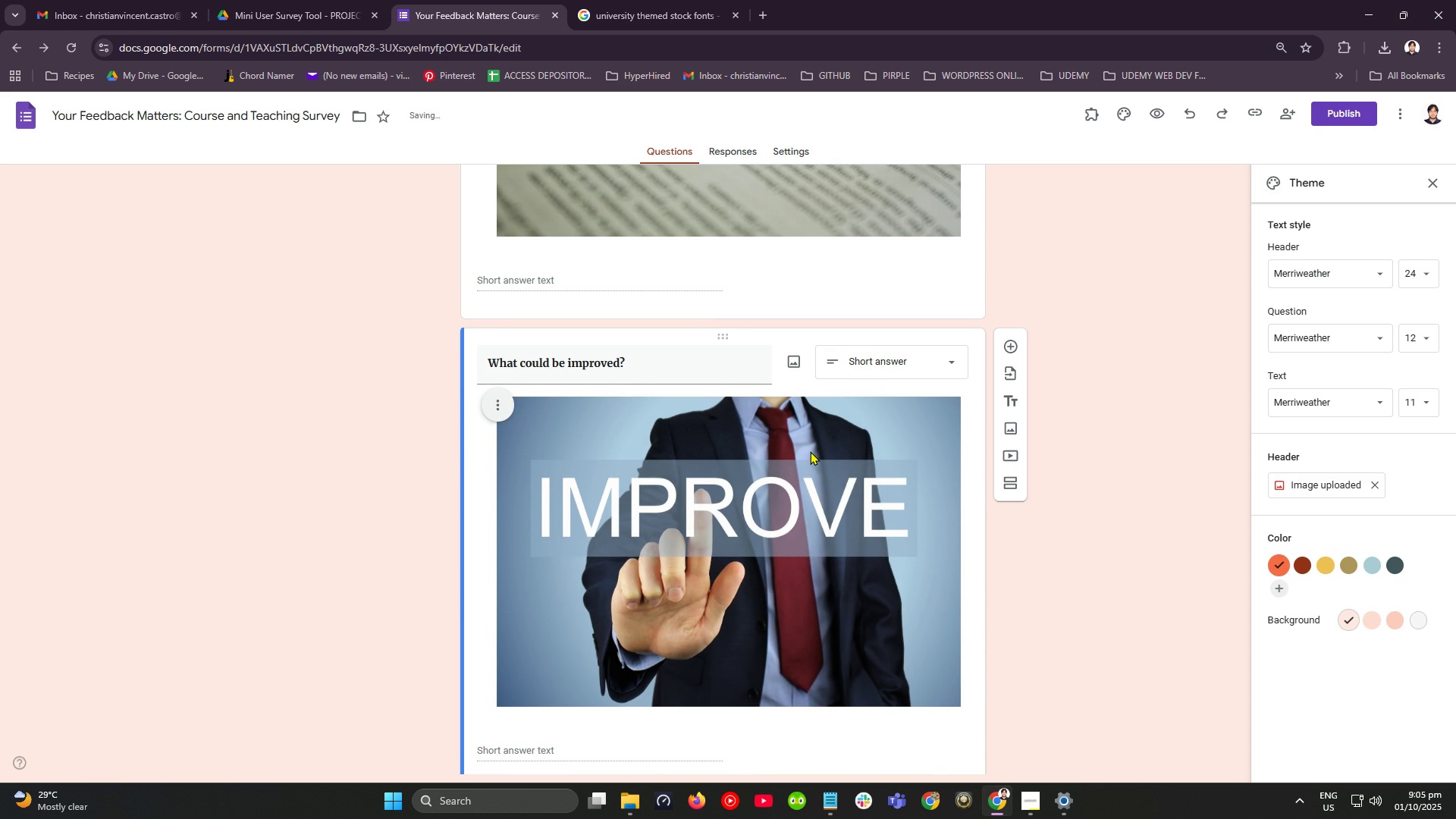 
scroll: coordinate [810, 451], scroll_direction: down, amount: 4.0
 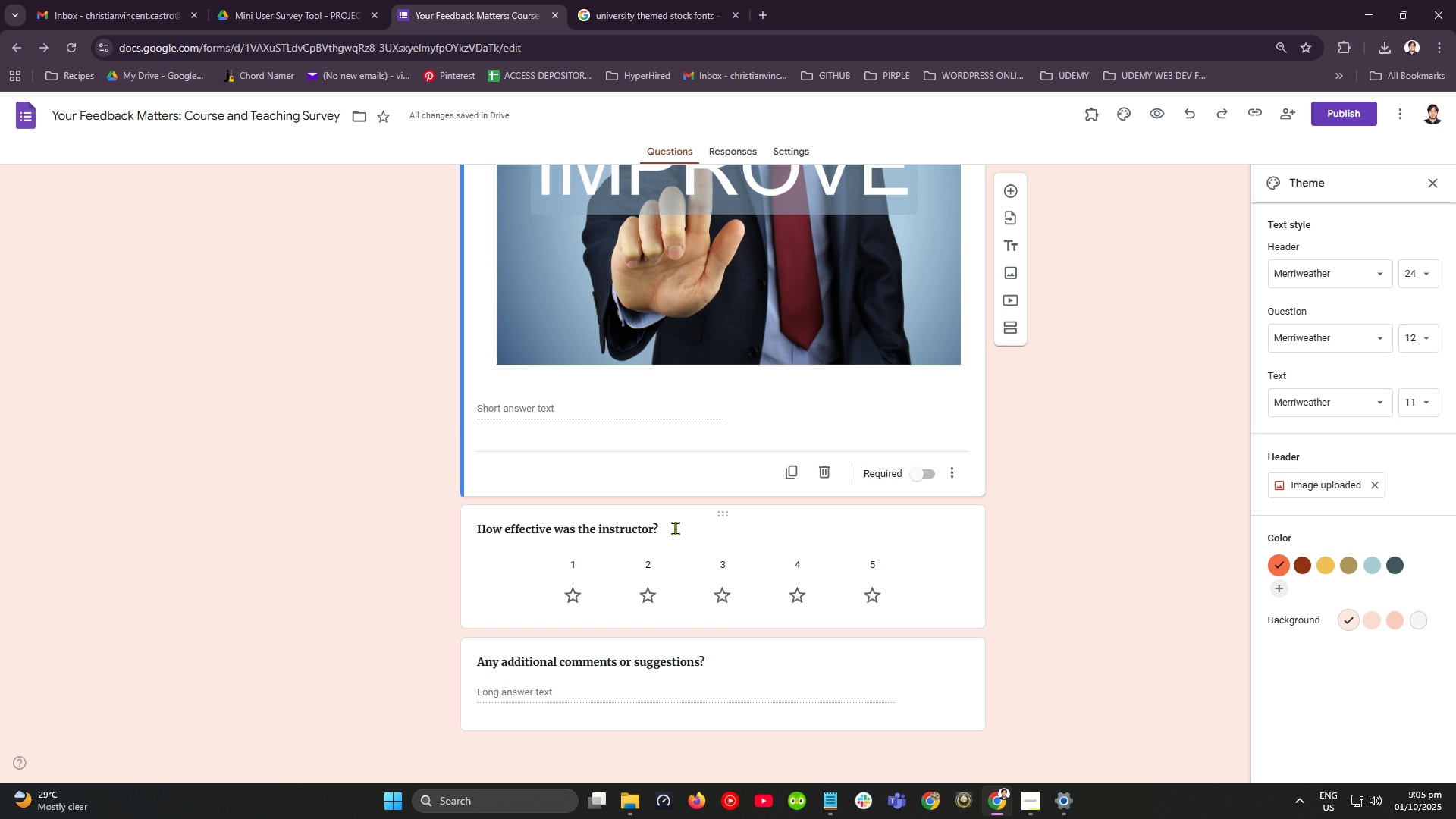 
wait(5.81)
 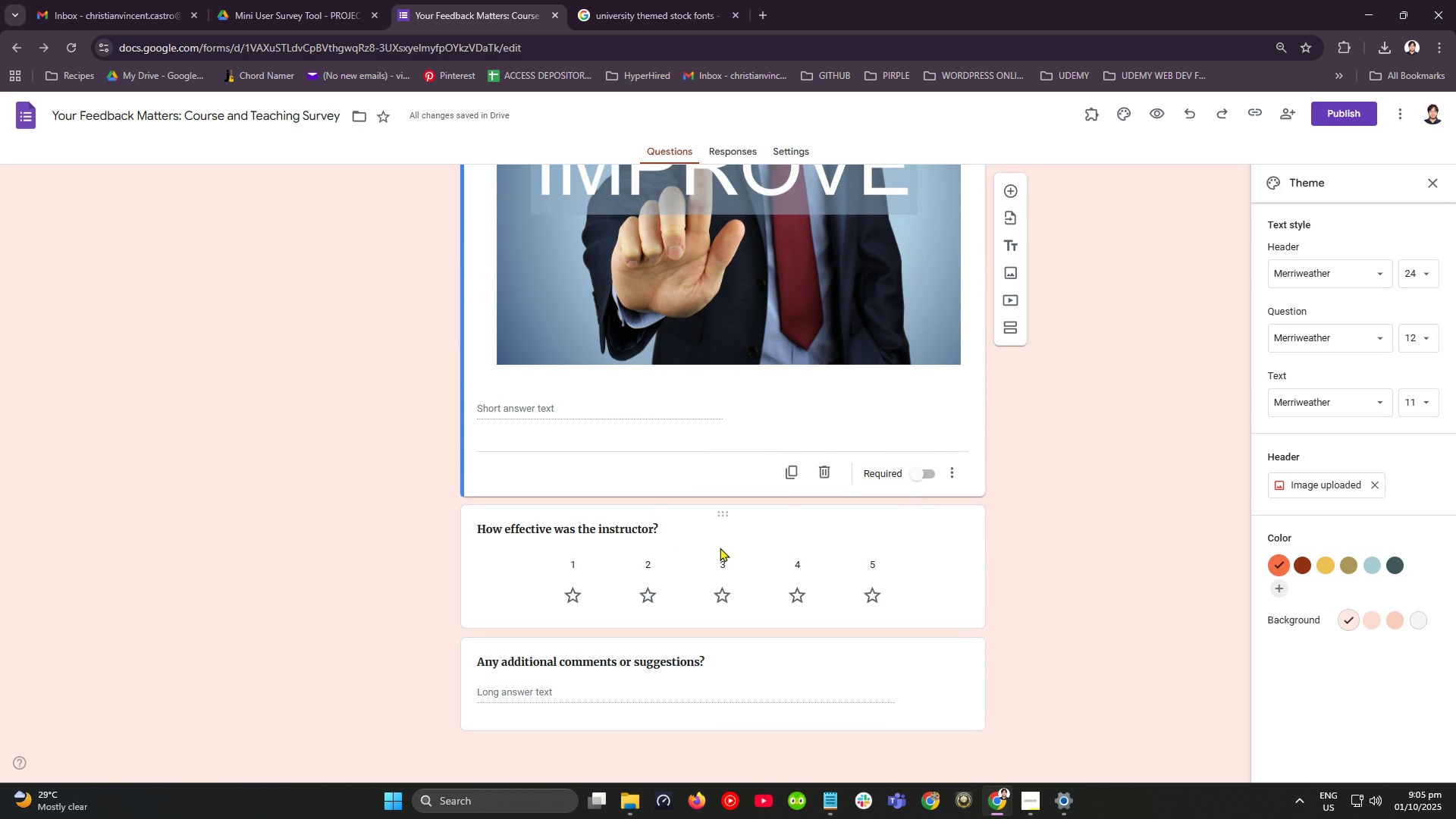 
left_click([675, 528])
 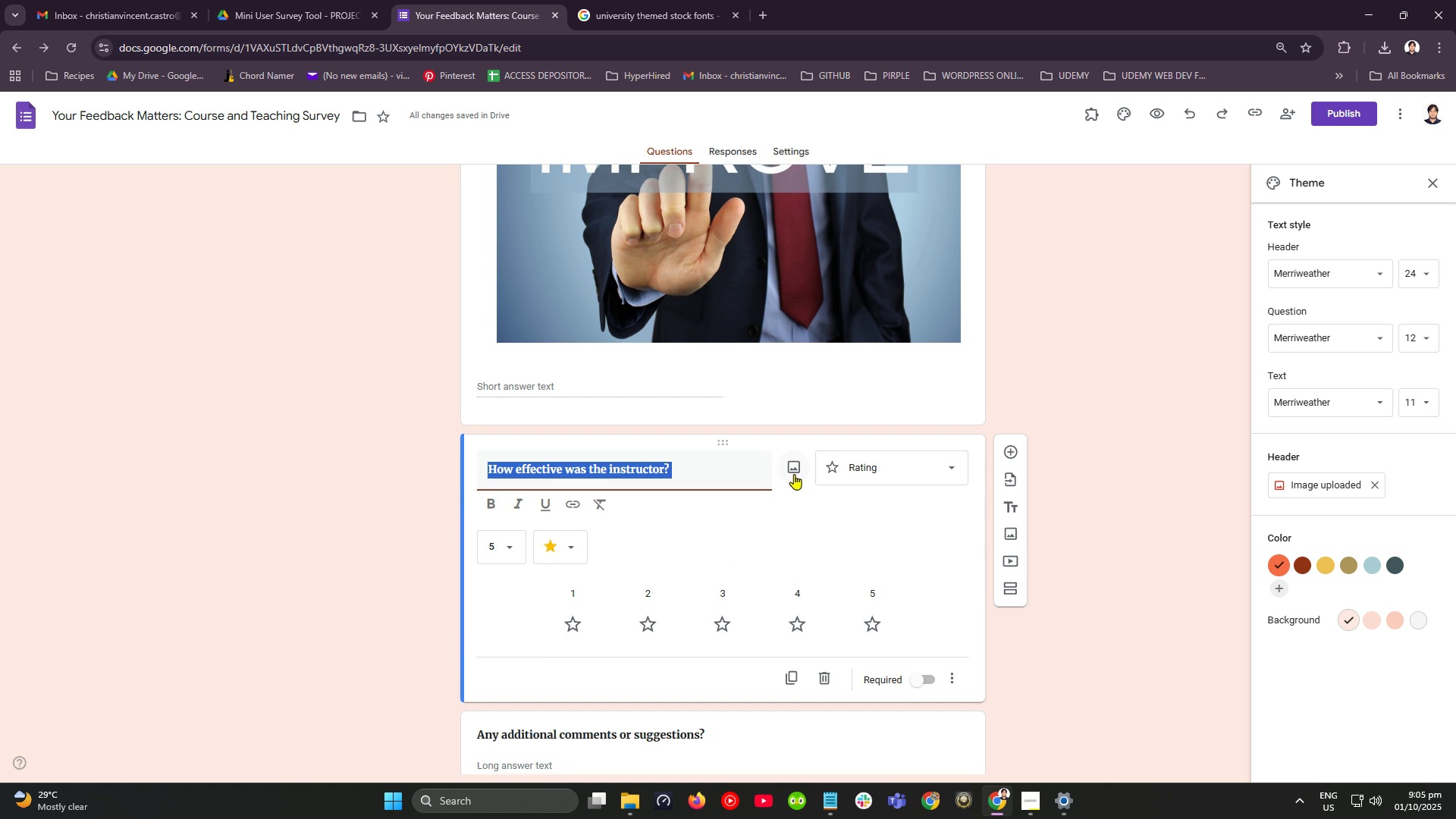 
left_click([794, 471])
 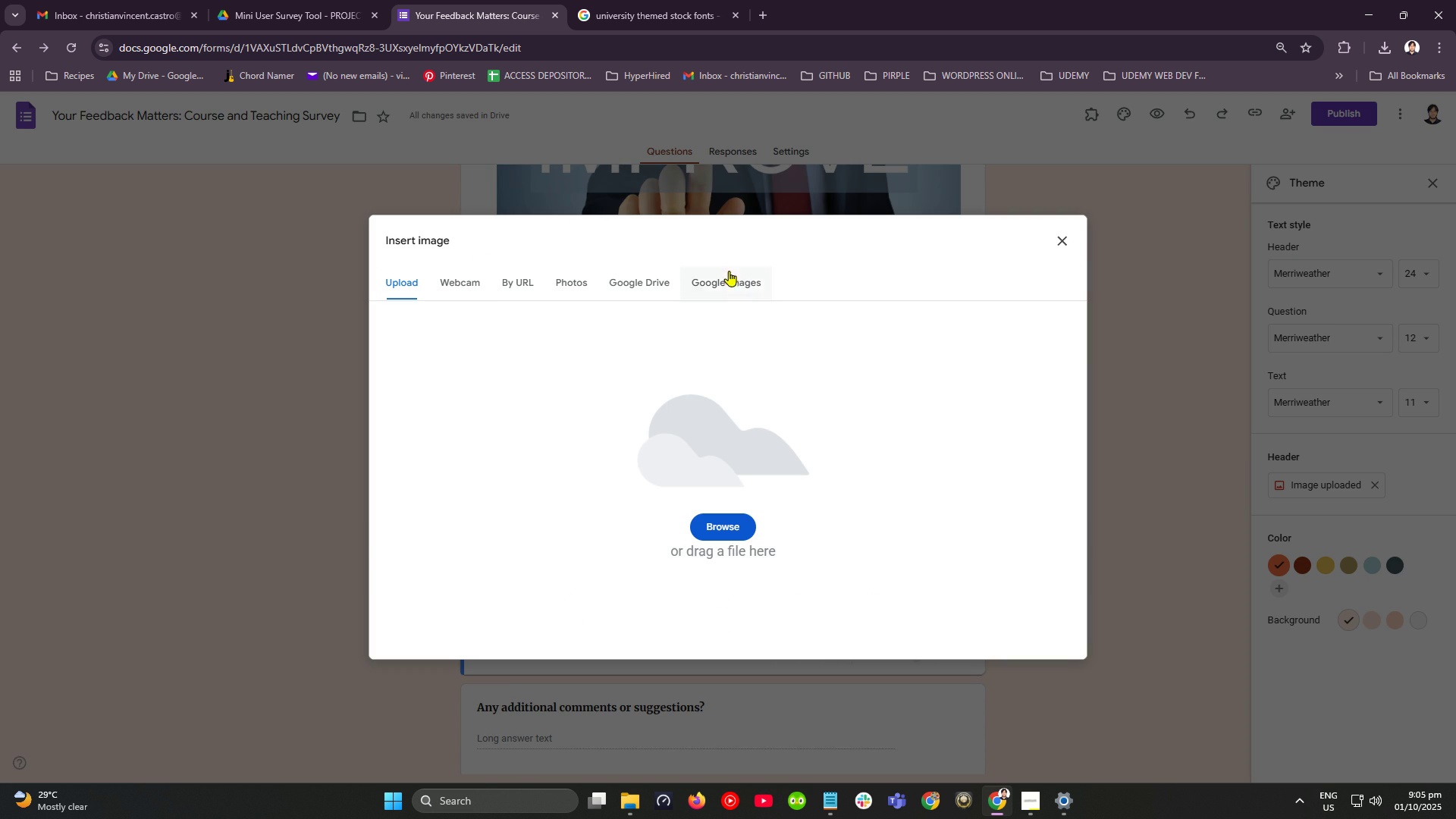 
left_click([750, 283])
 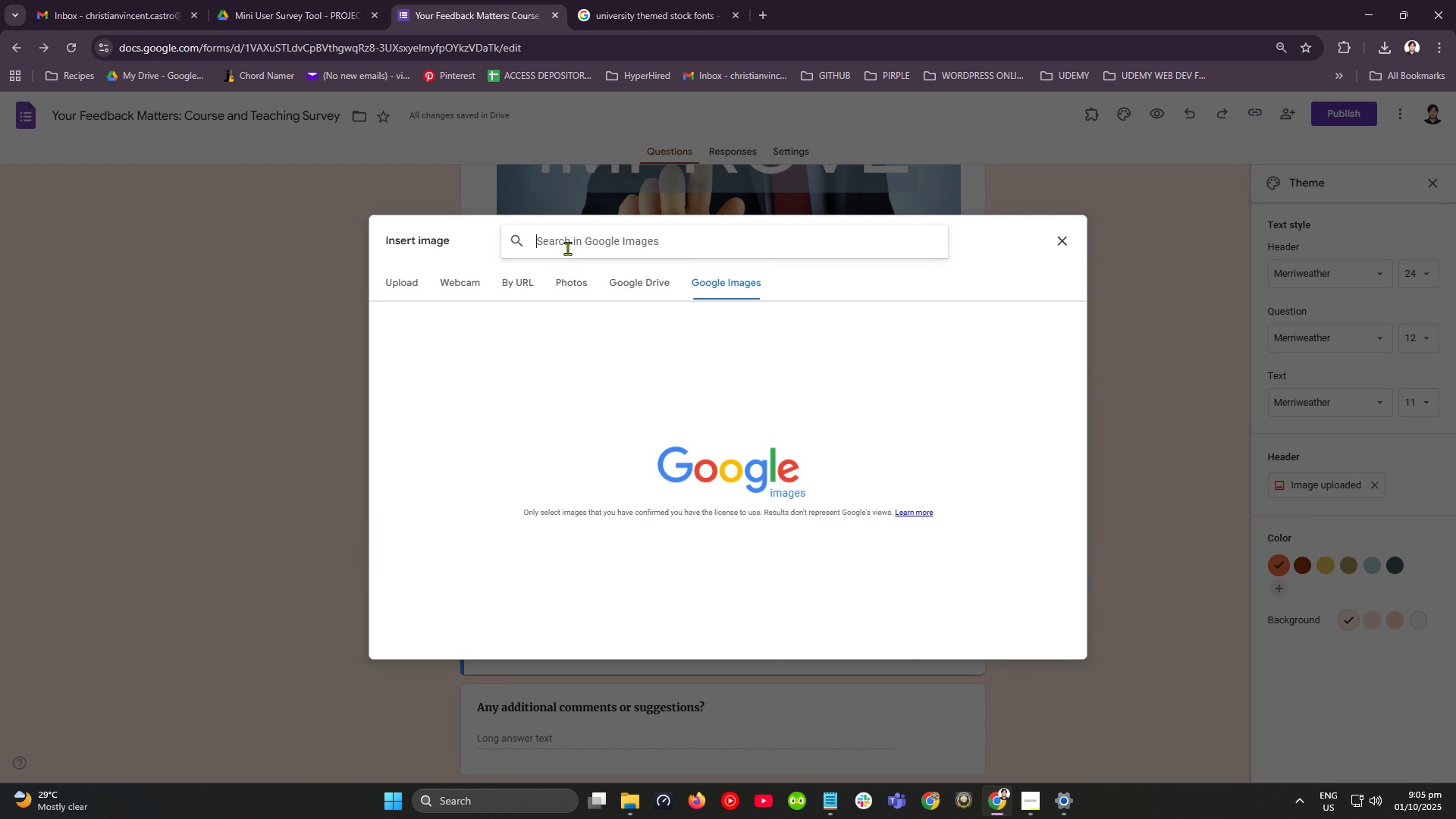 
wait(14.67)
 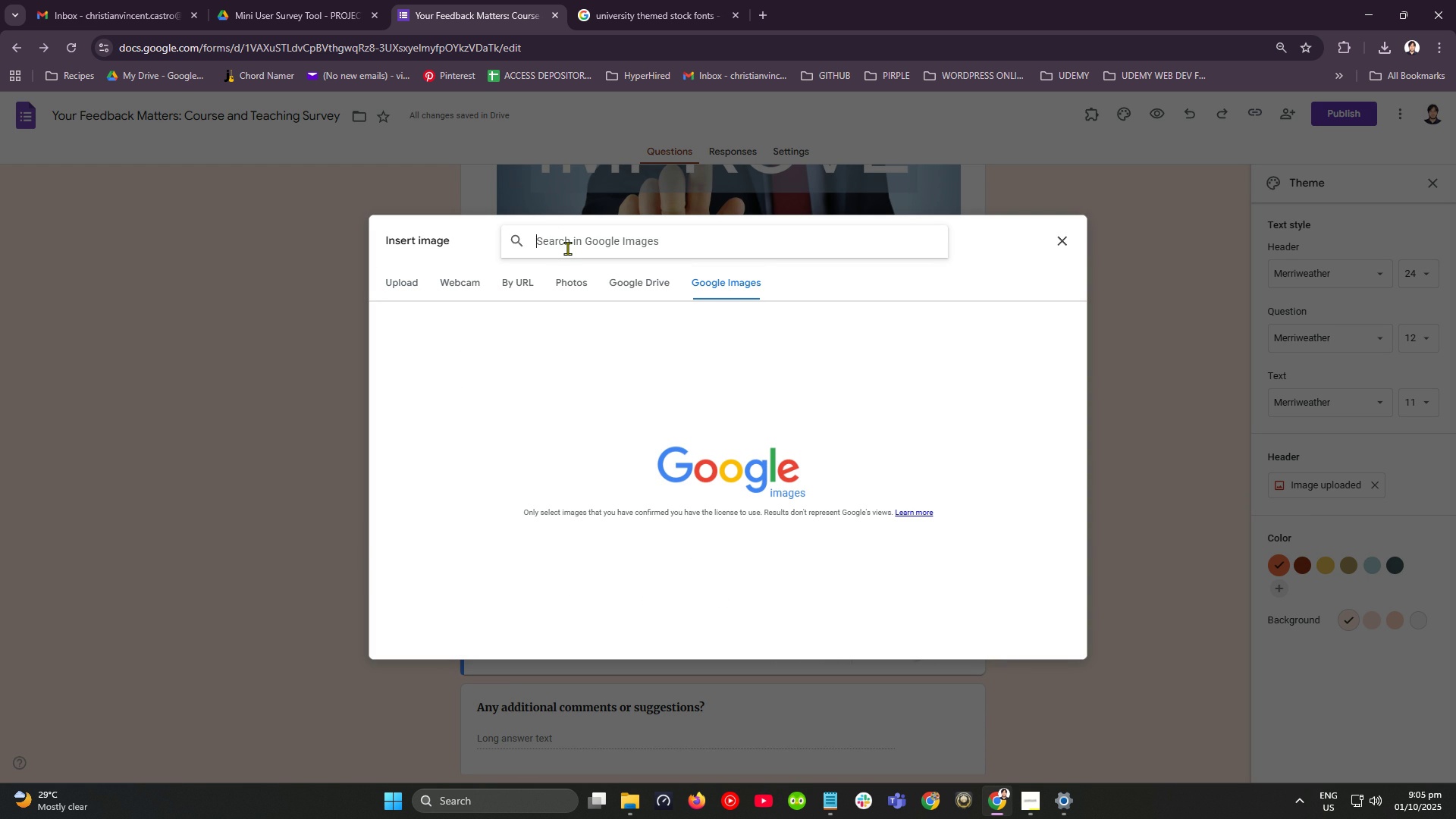 
type(or)
key(Backspace)
key(Backspace)
type(regular ad)
key(Backspace)
type(nd sage level teacher])
 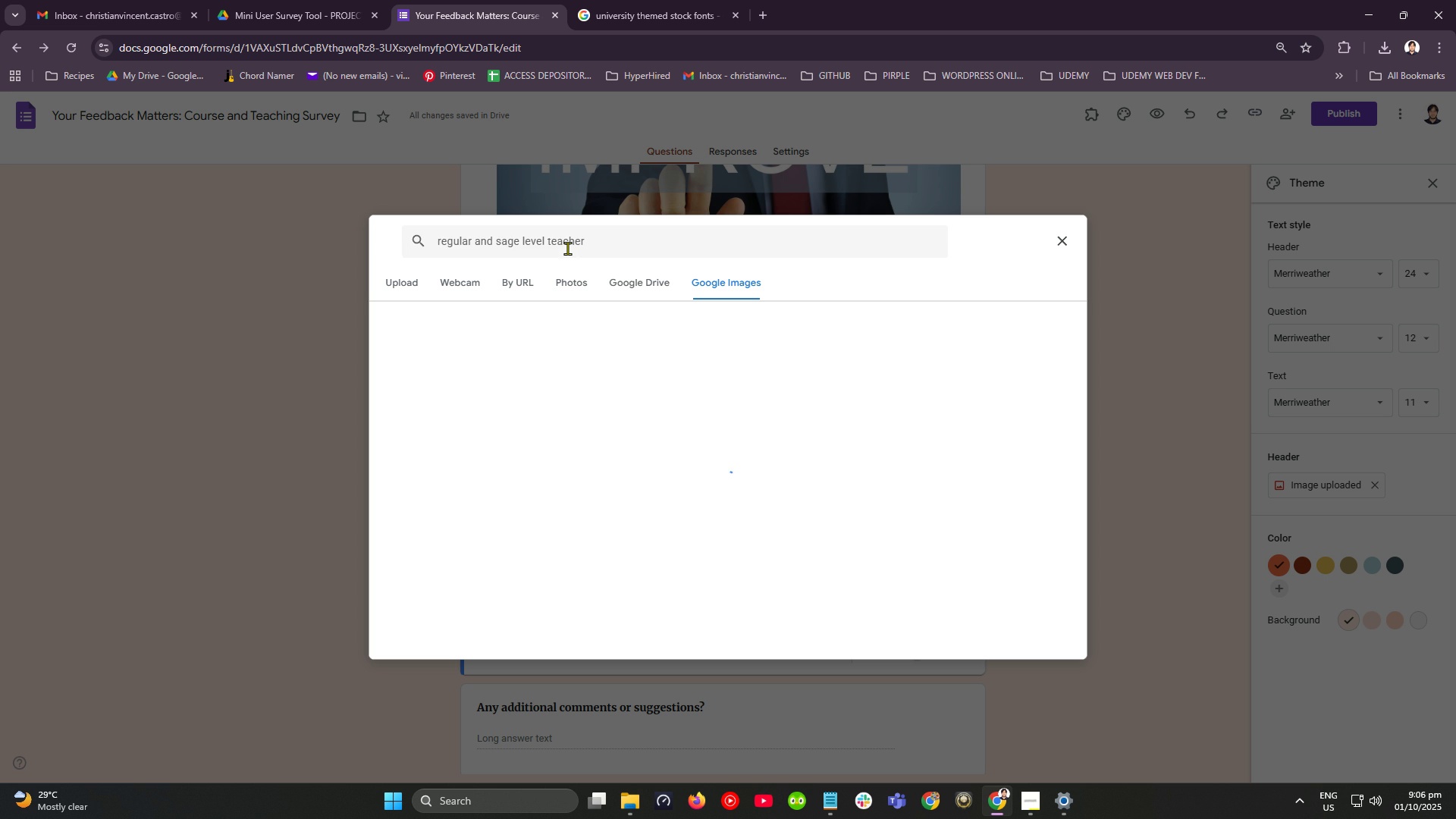 
key(Enter)
 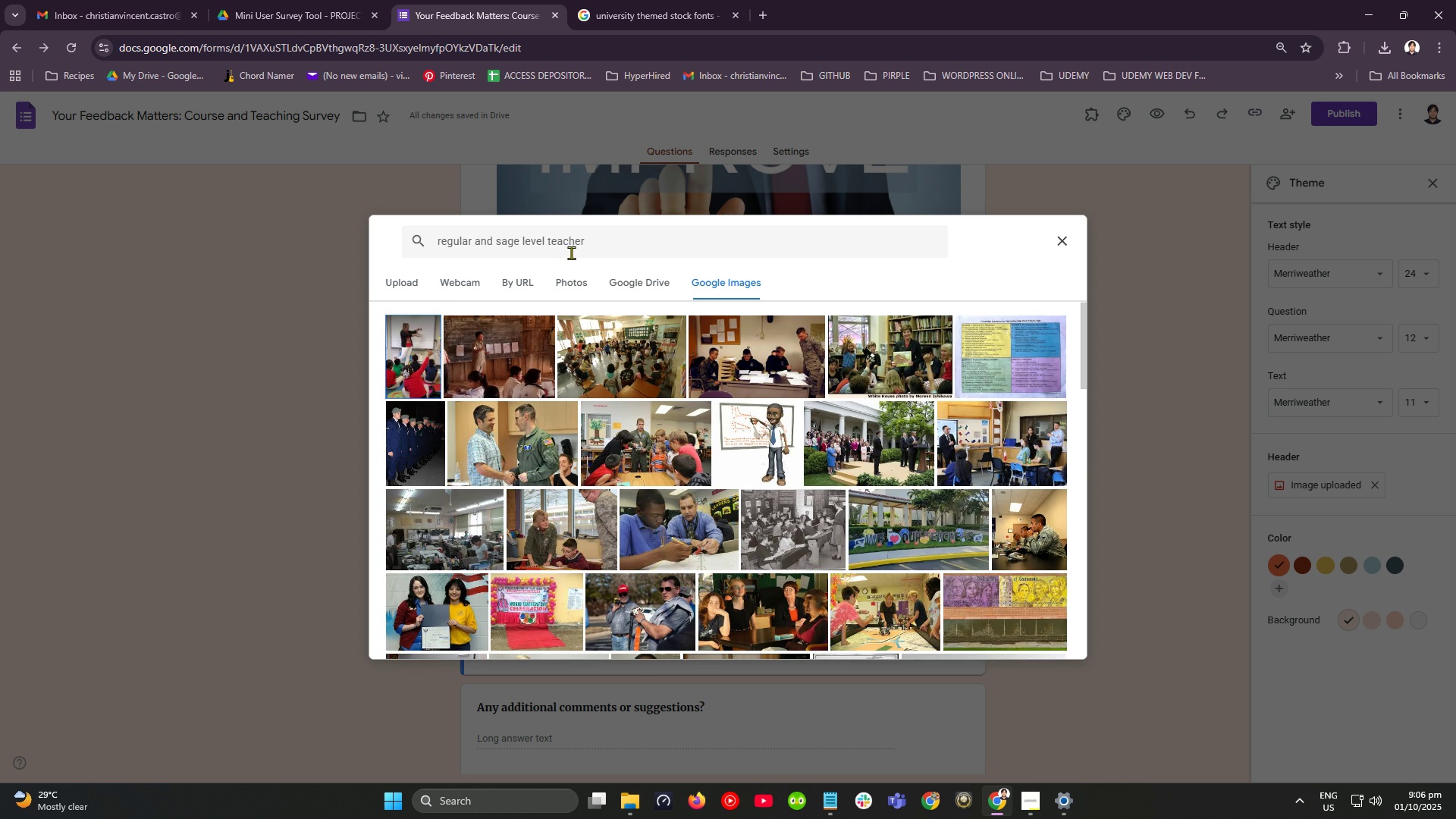 
scroll: coordinate [598, 425], scroll_direction: down, amount: 14.0